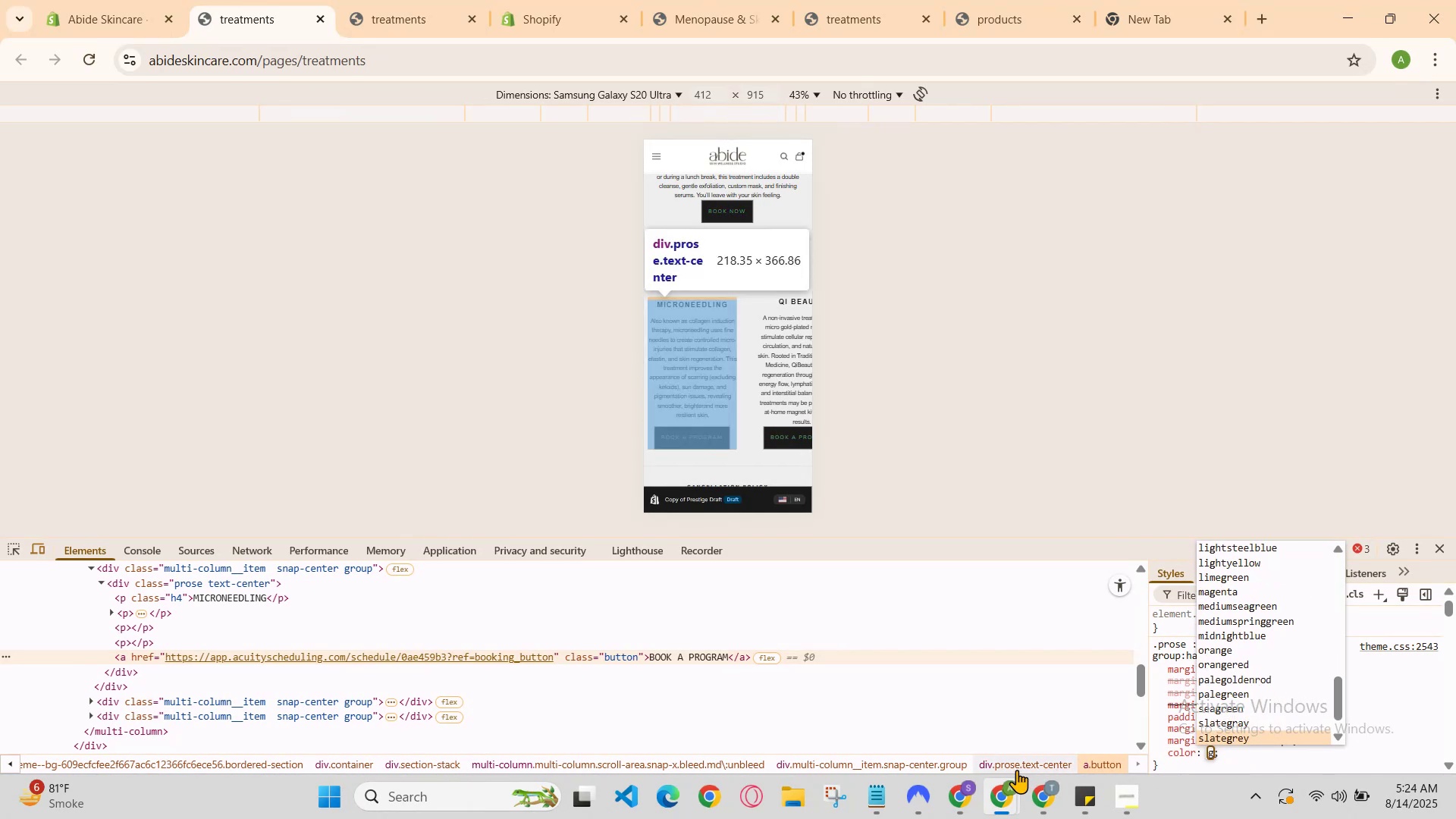 
left_click([965, 789])
 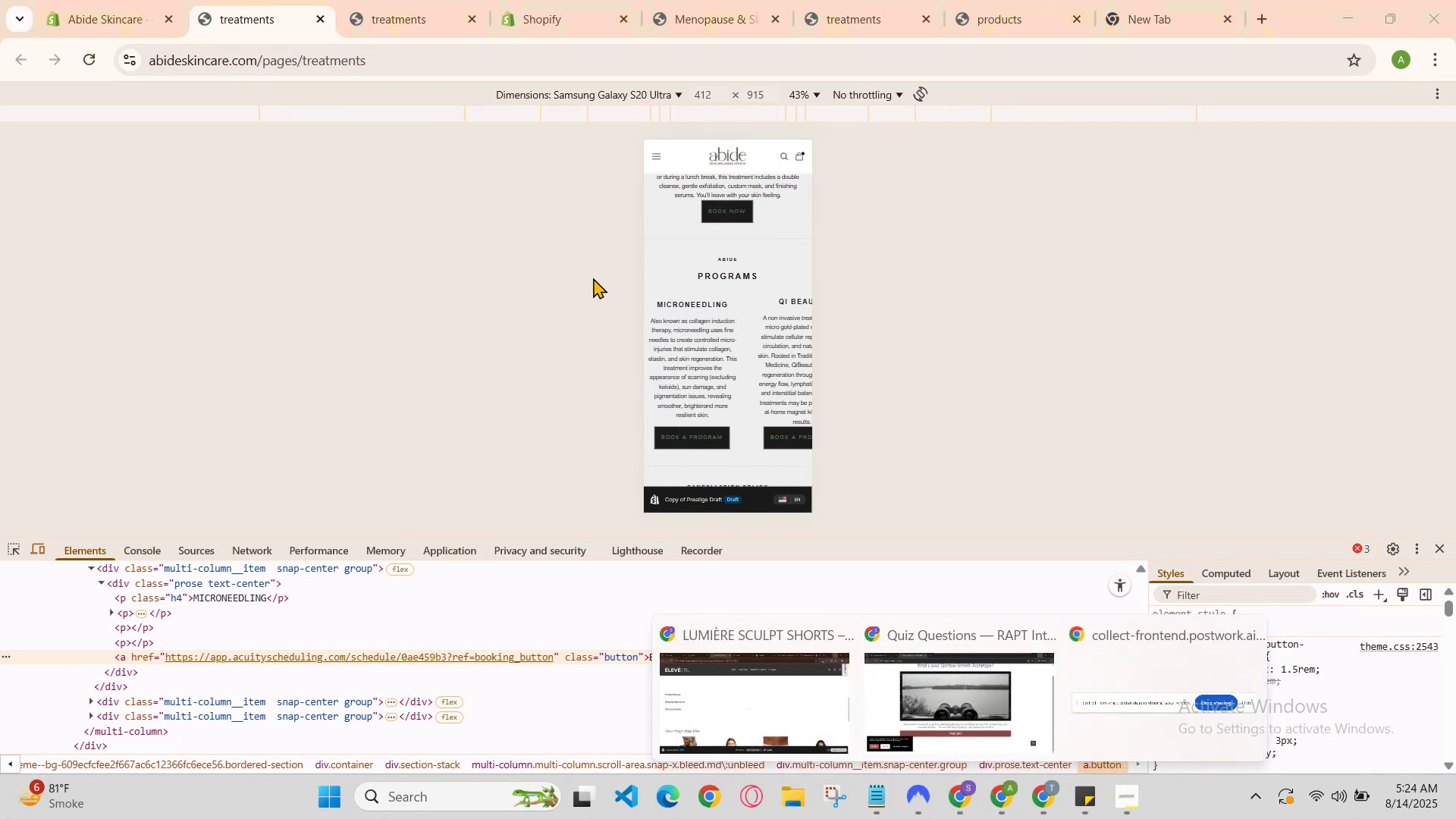 
key(Control+R)
 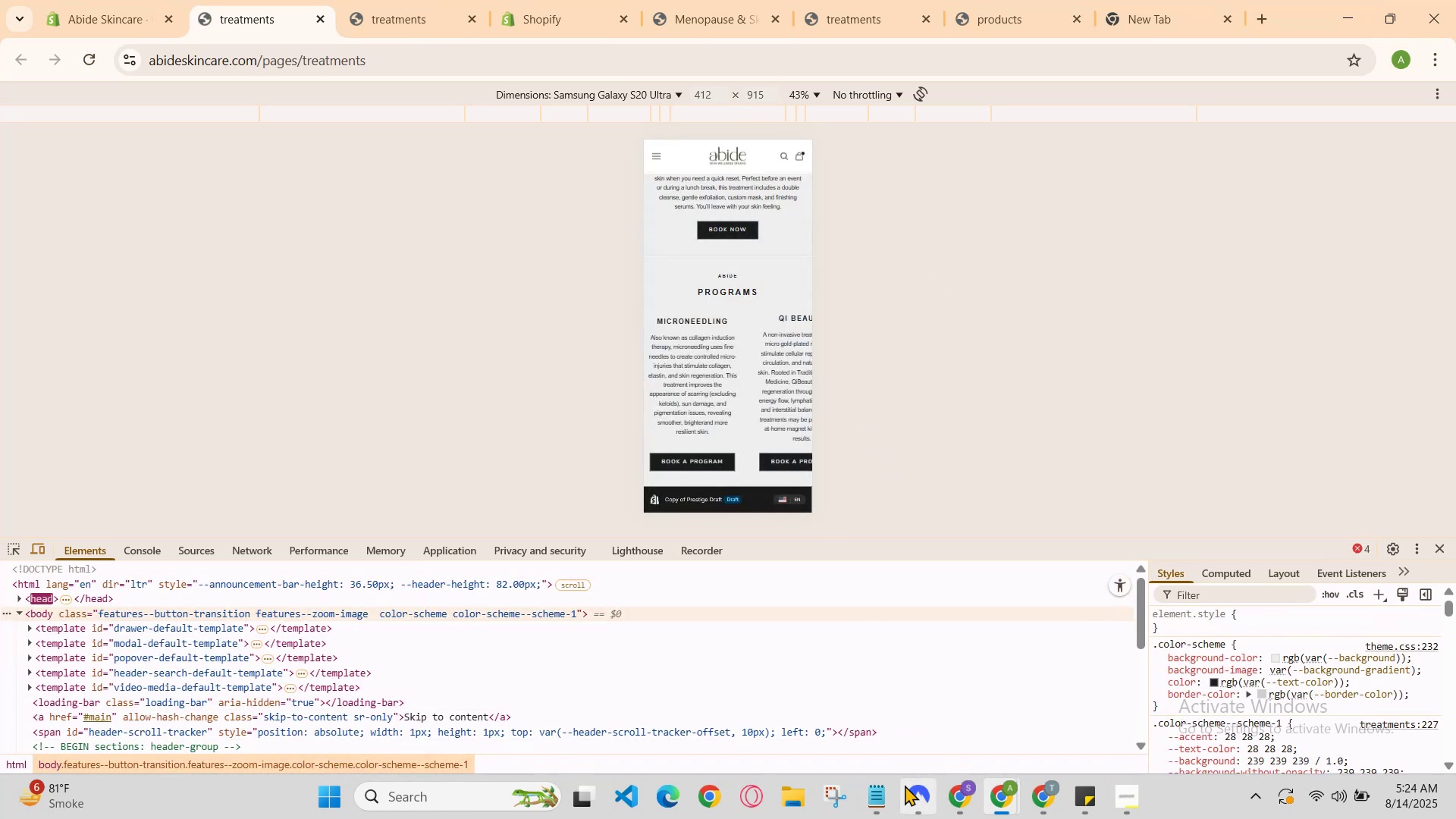 
left_click([952, 796])
 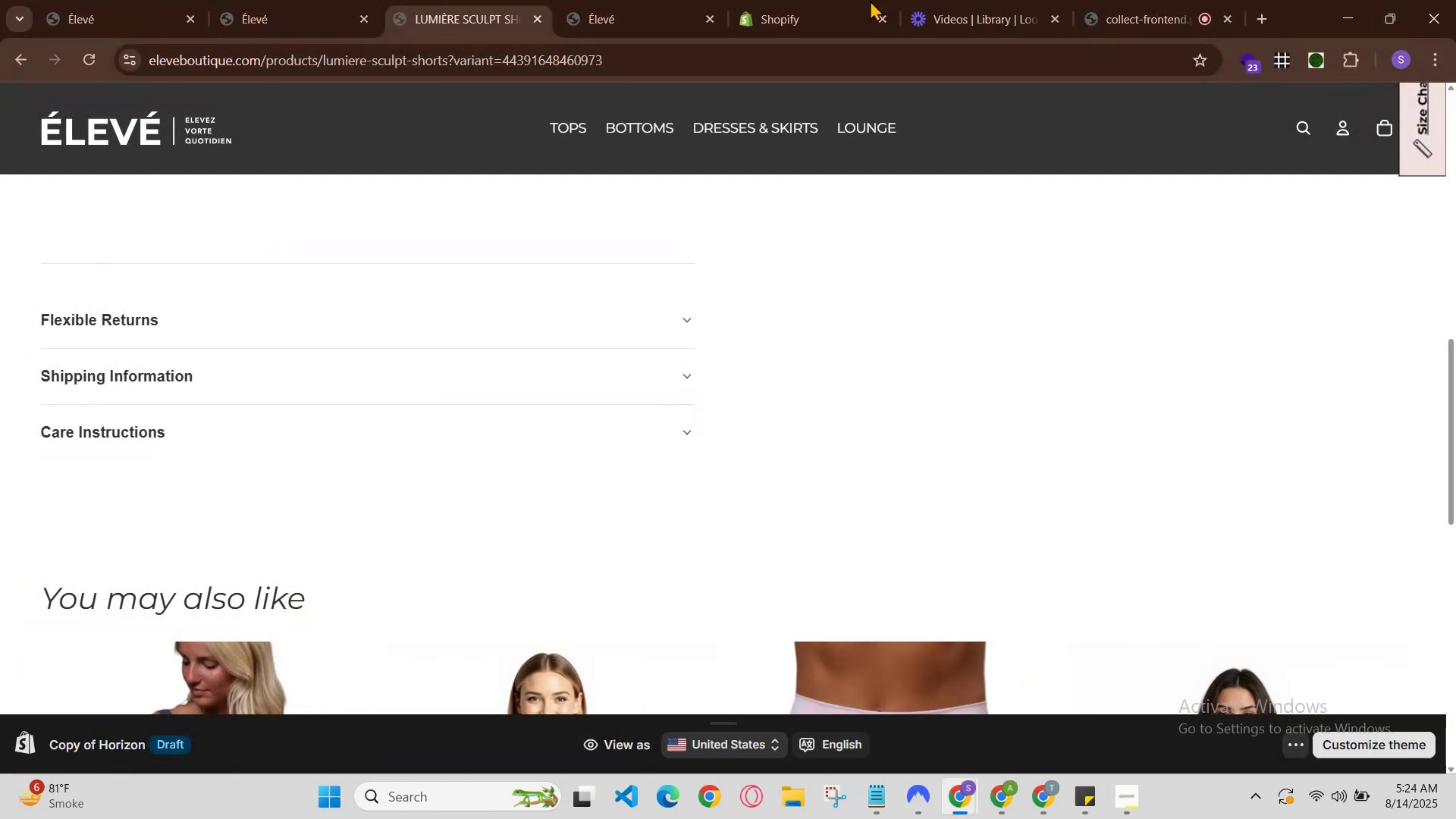 
left_click([1112, 0])
 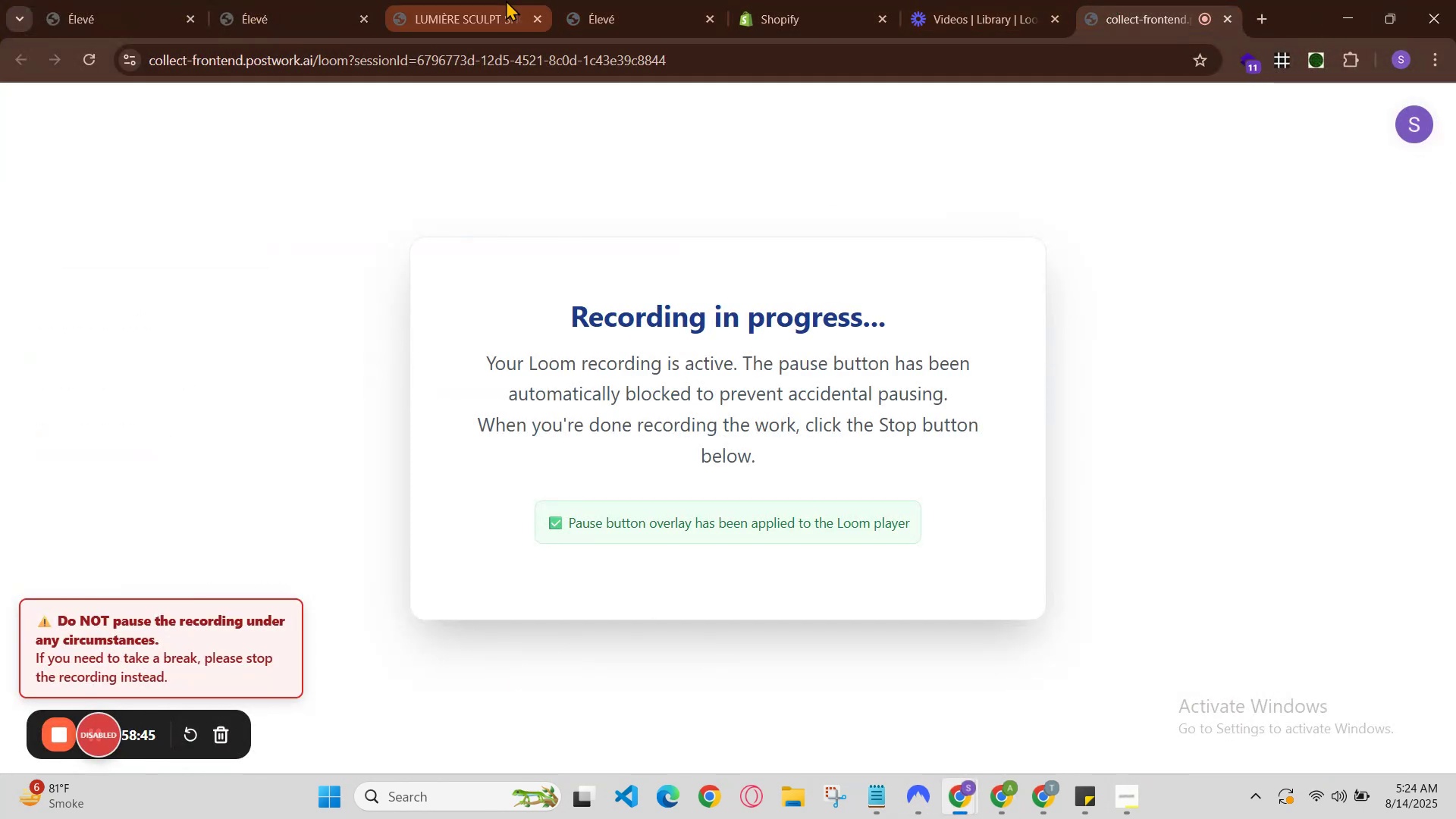 
left_click([494, 0])
 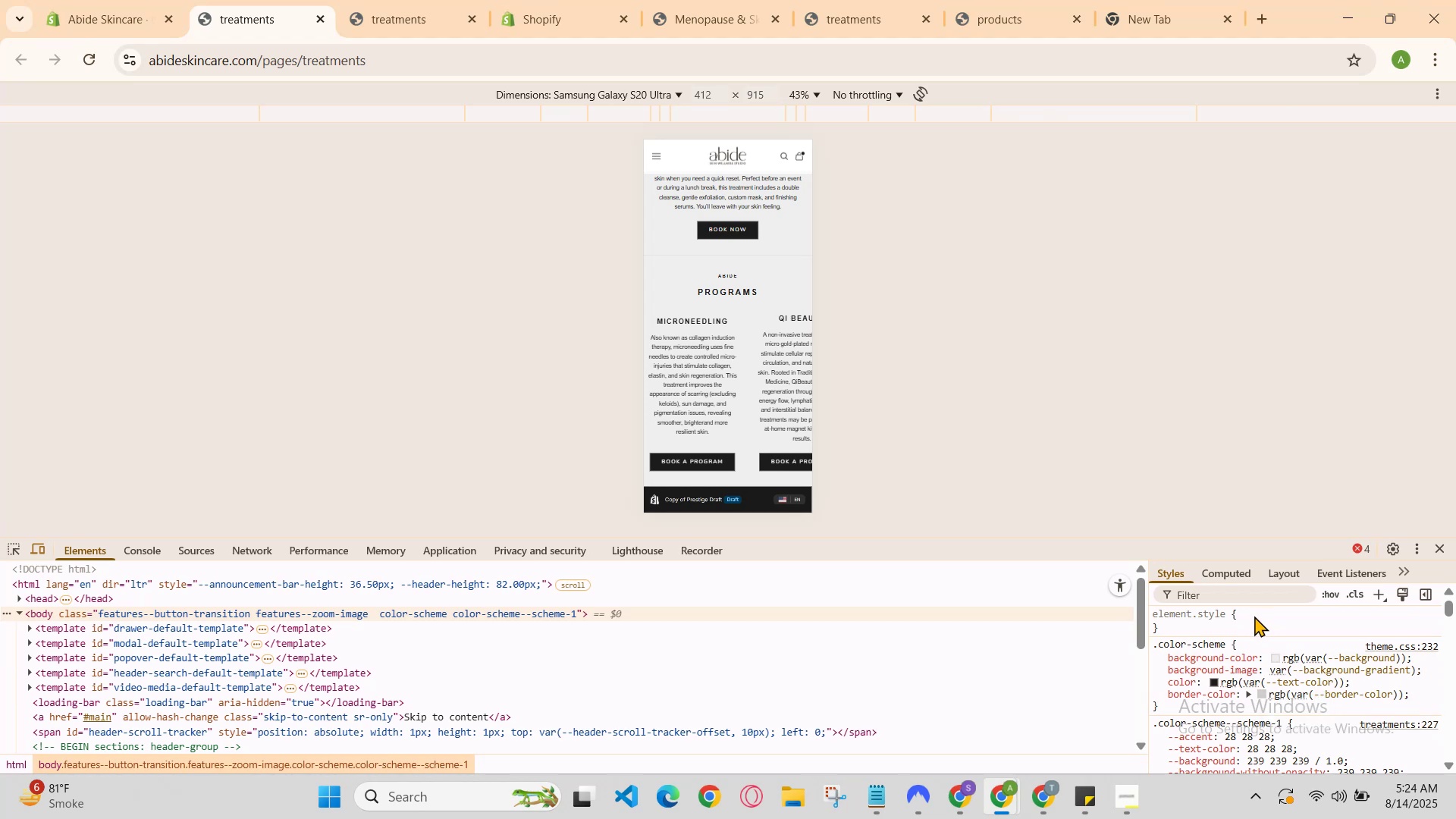 
wait(5.75)
 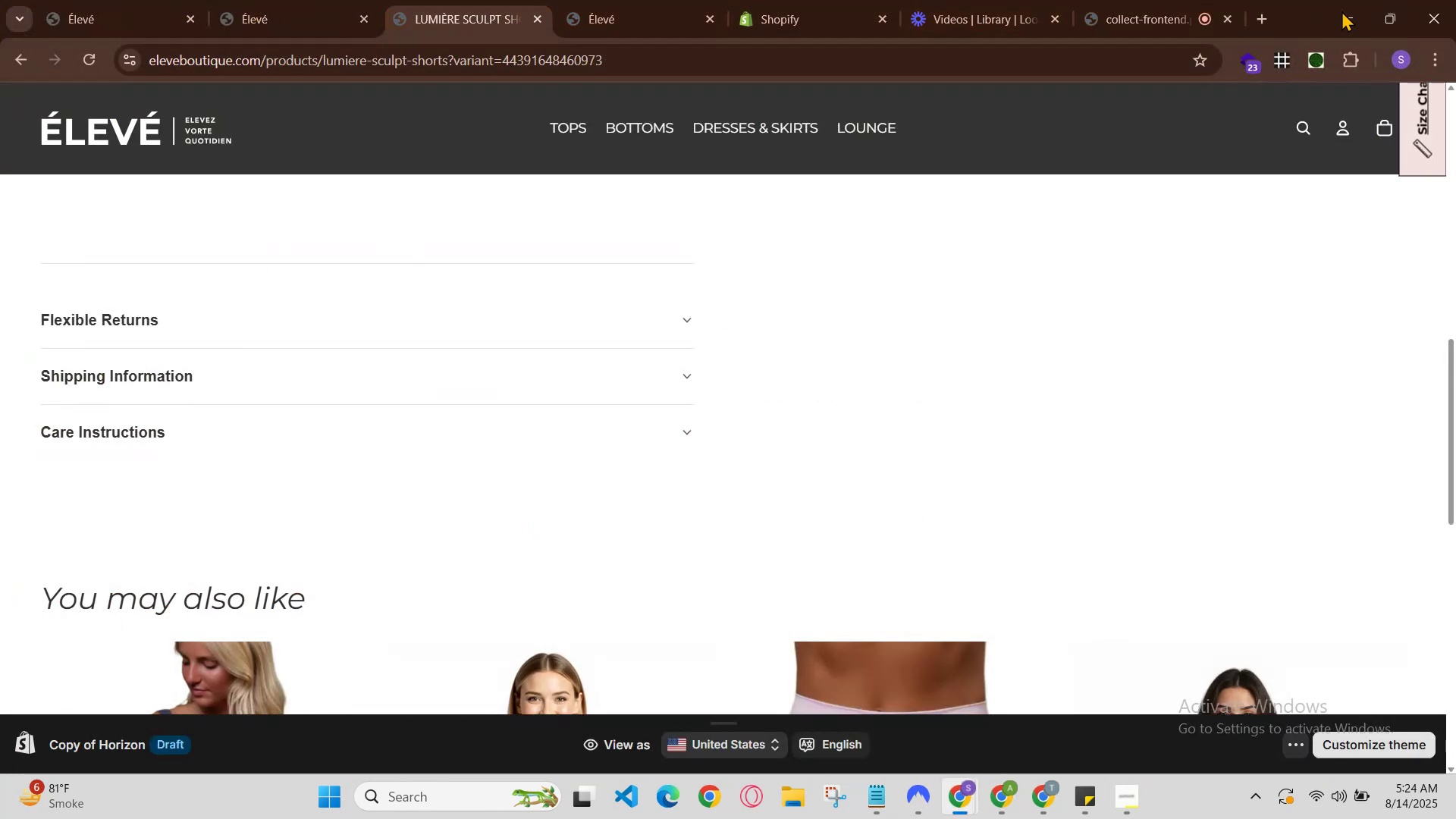 
type(margin)
 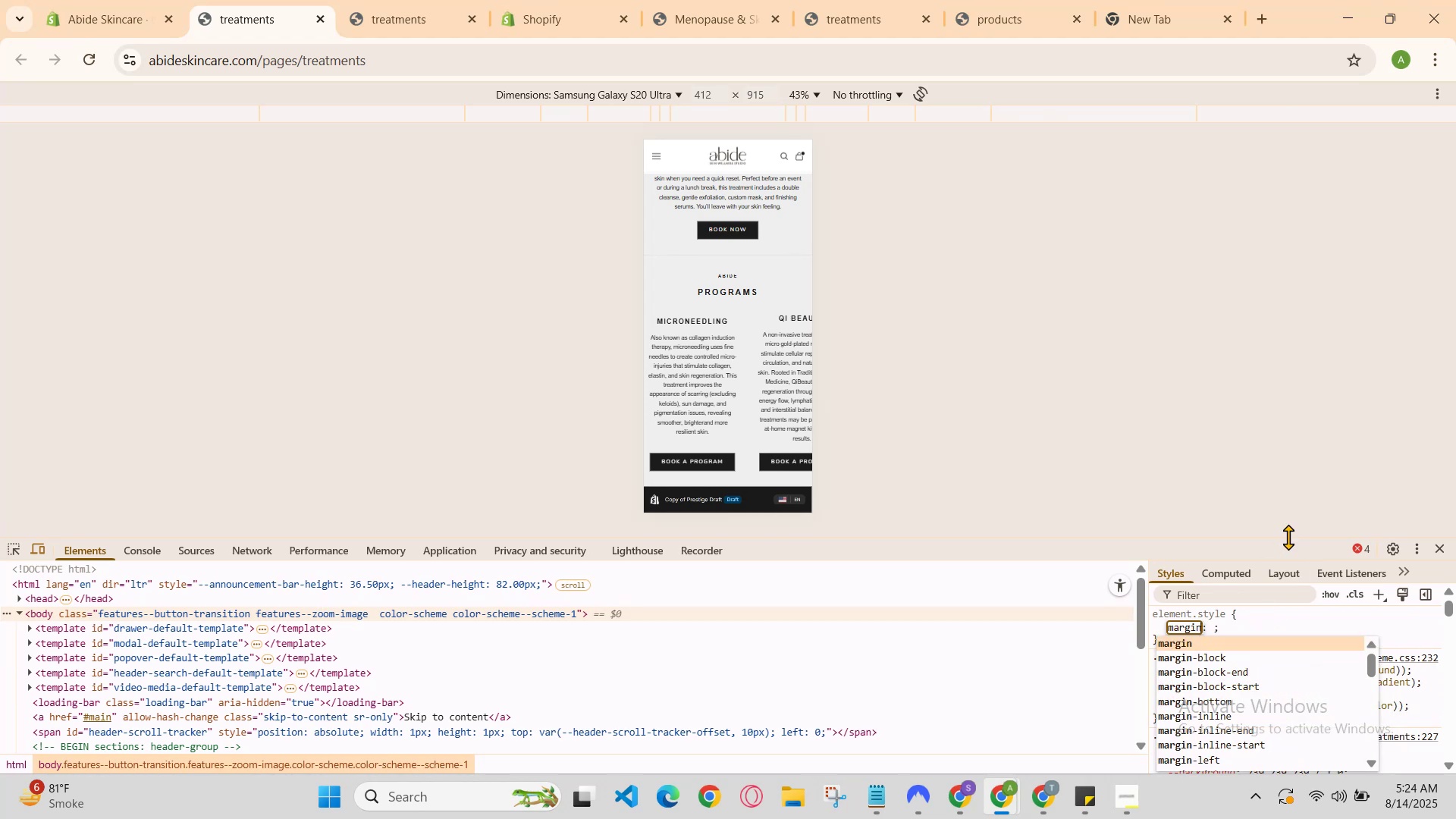 
key(Enter)
 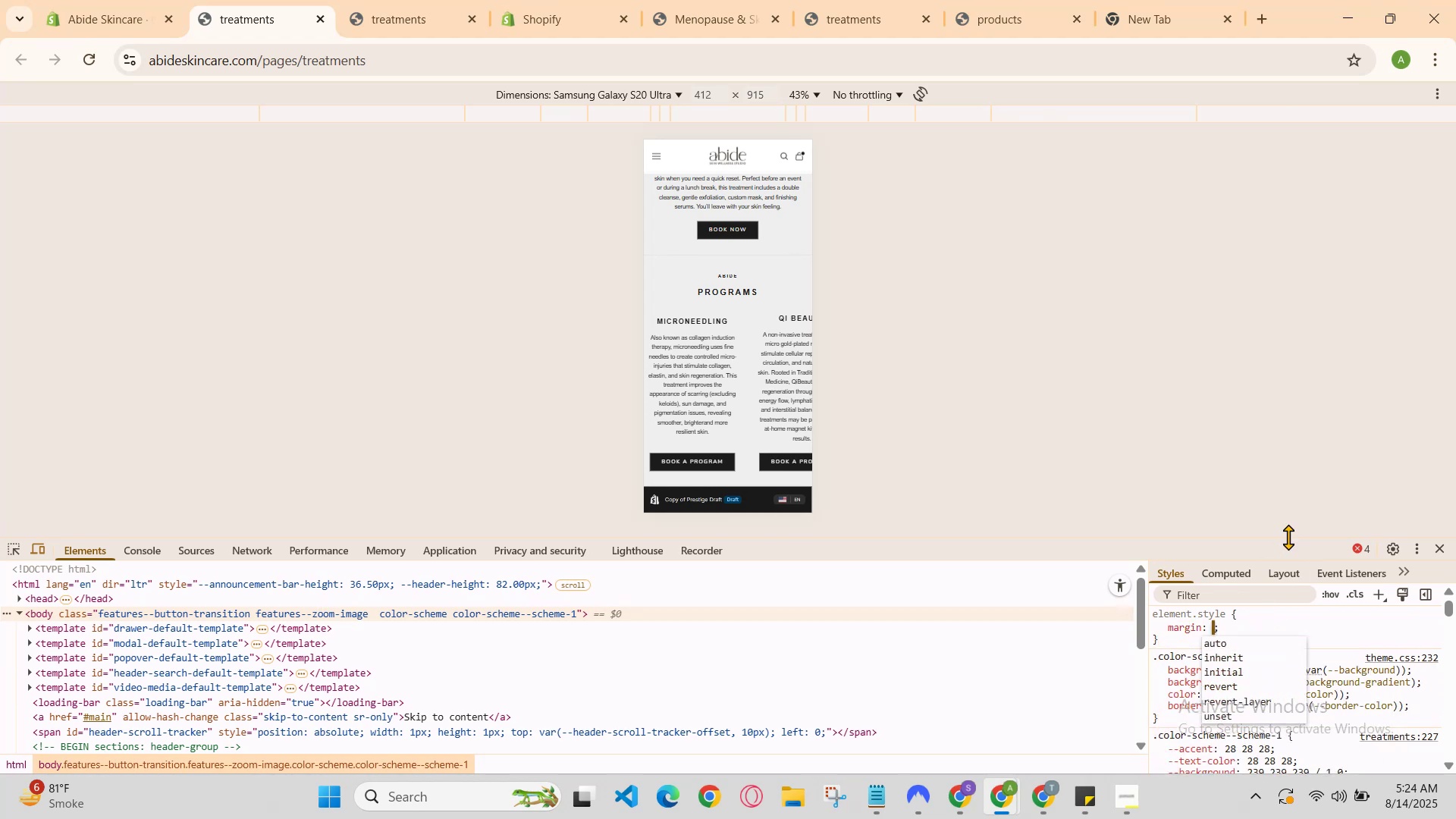 
type(0px)
 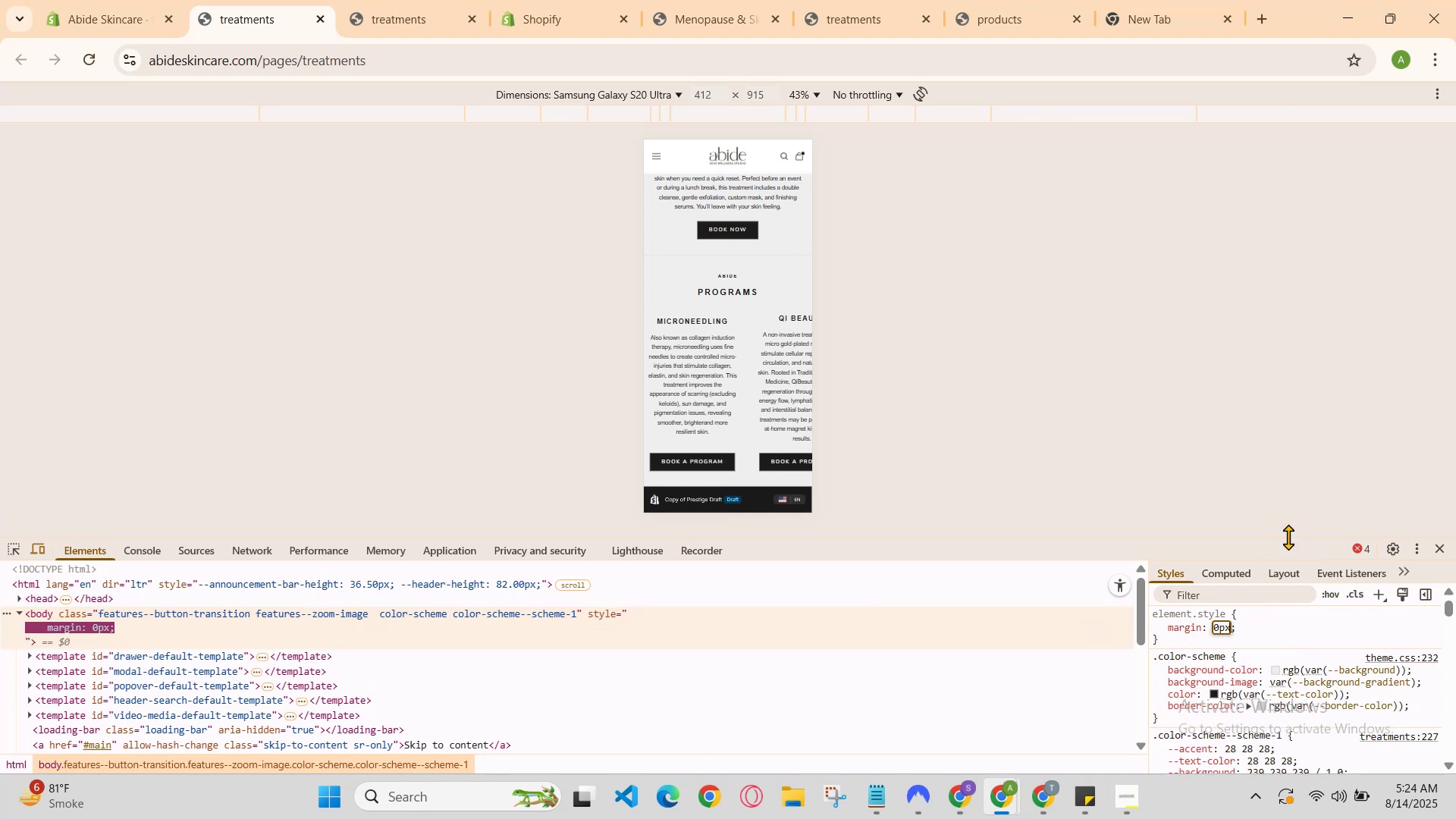 
key(Enter)
 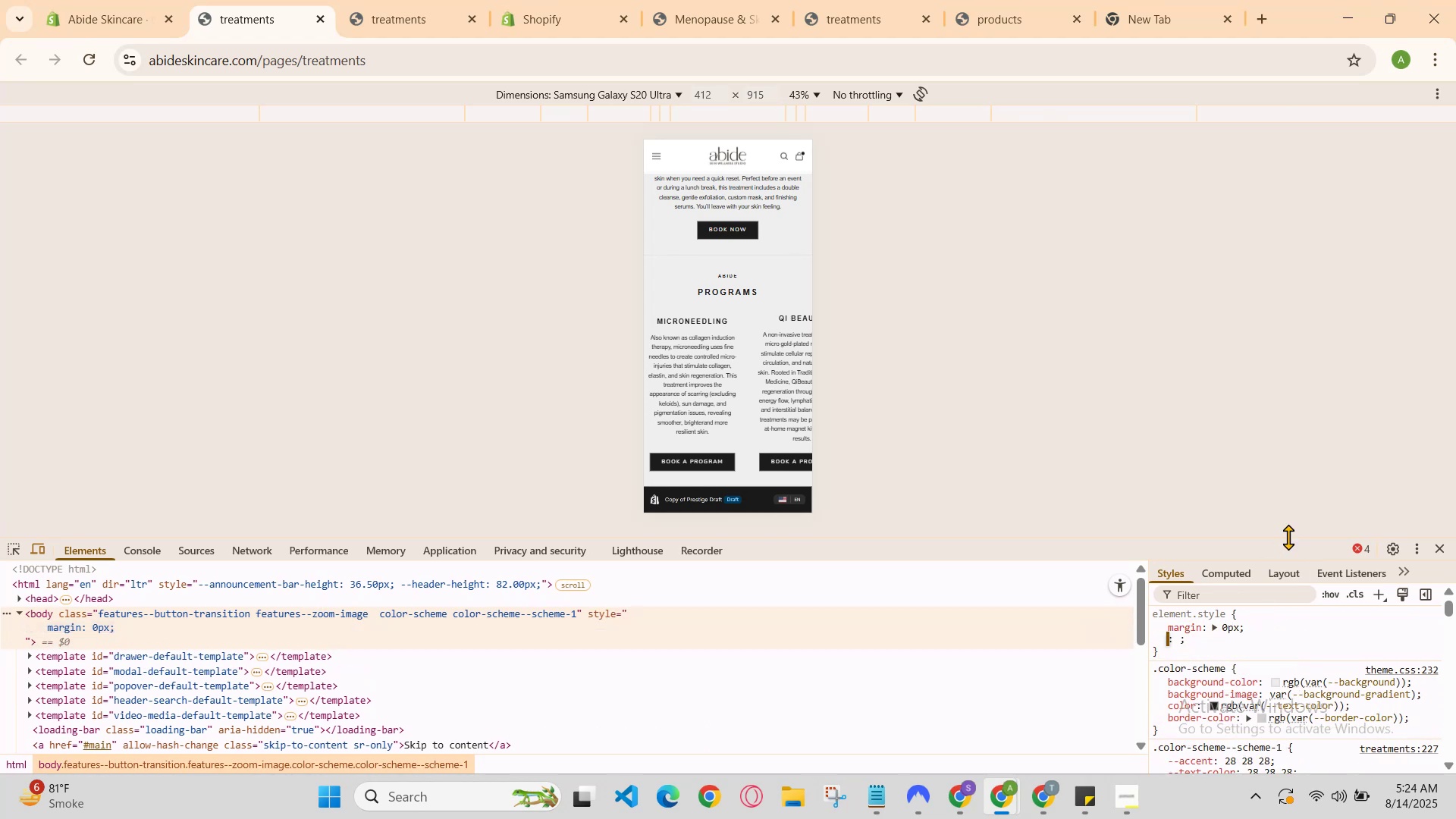 
type(paddinf)
key(Backspace)
type(g)
 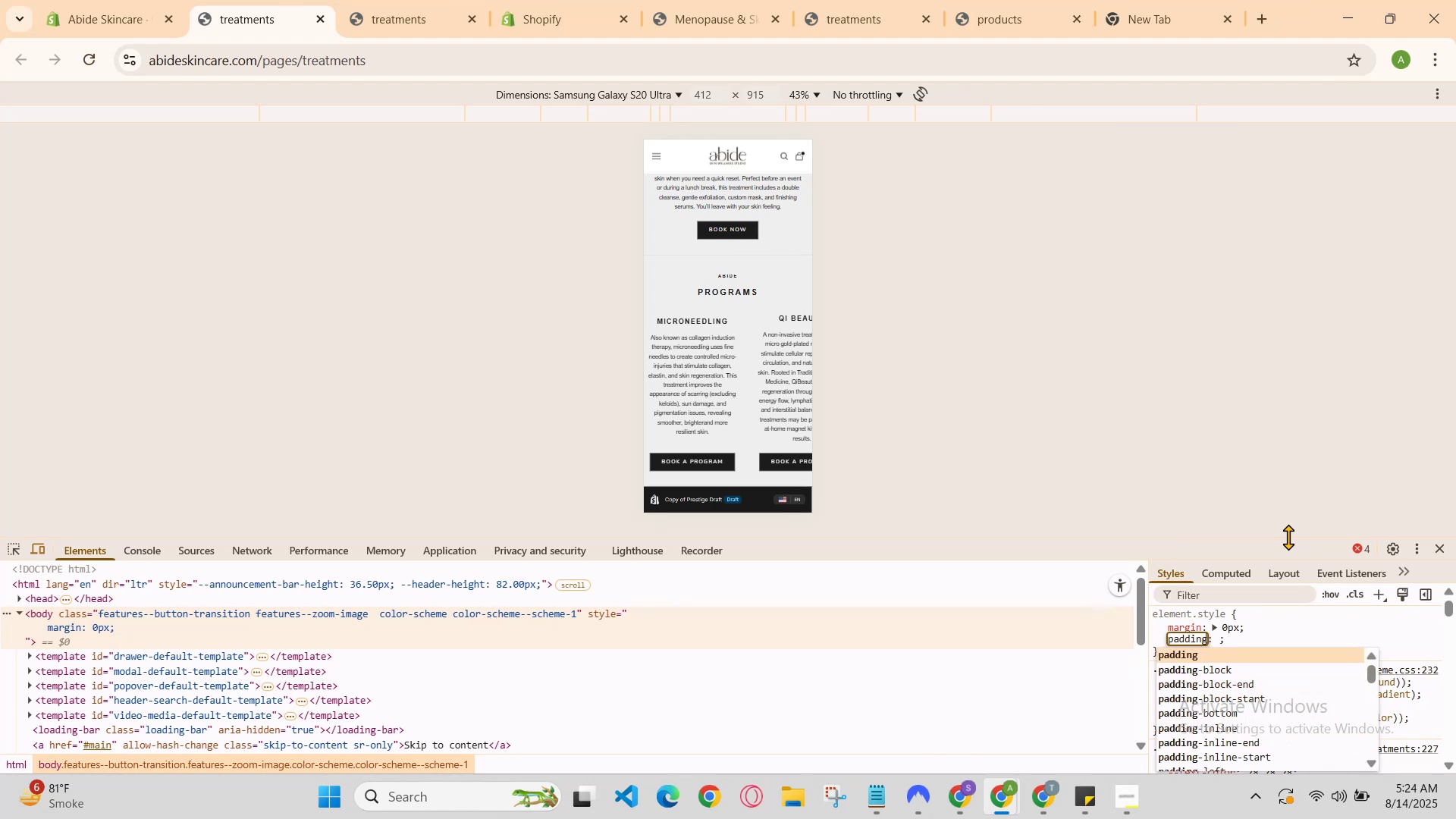 
key(Enter)
 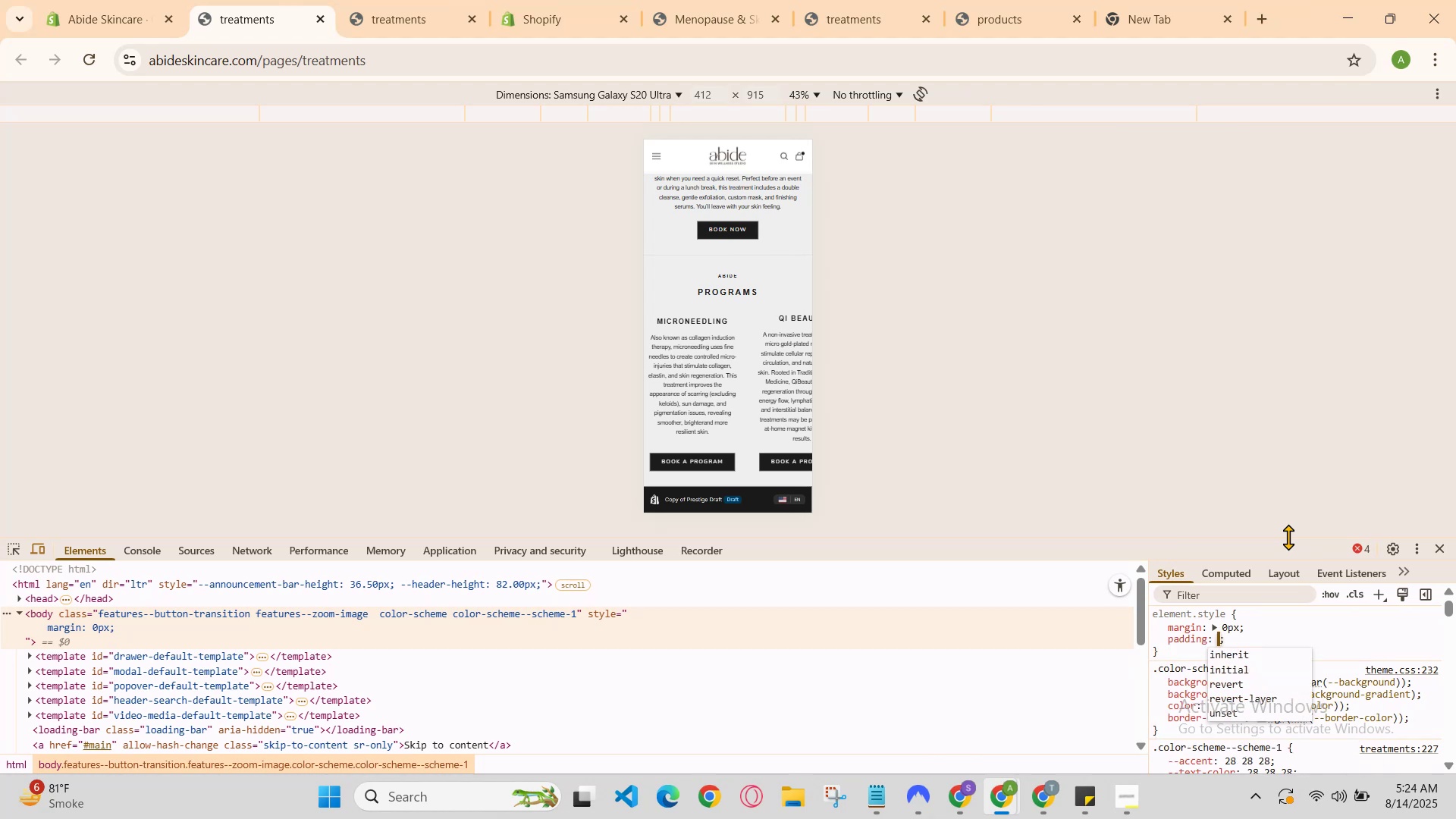 
type(3prem )
key(Backspace)
key(Backspace)
key(Backspace)
key(Backspace)
key(Backspace)
type(rem)
 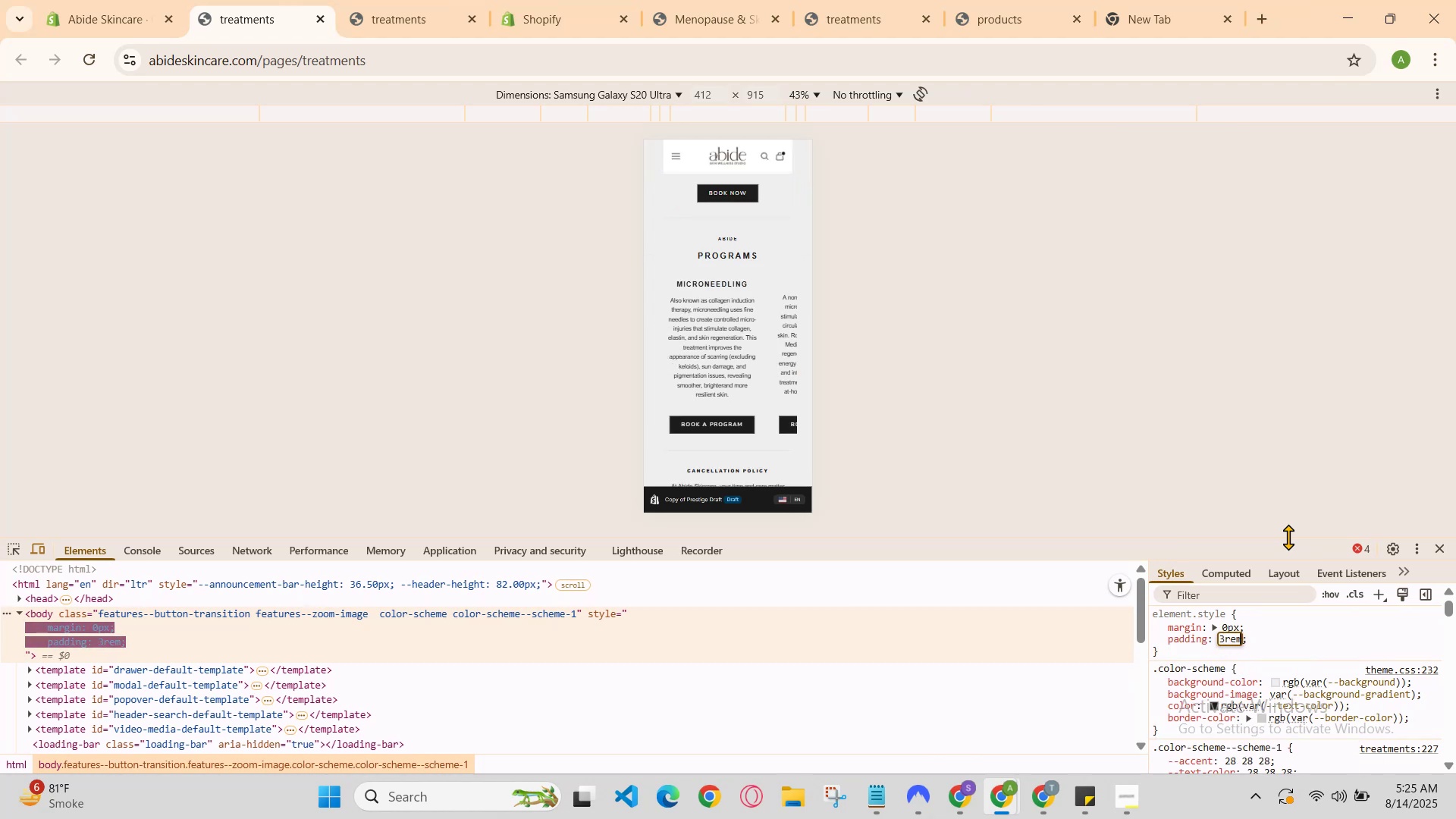 
key(Enter)
 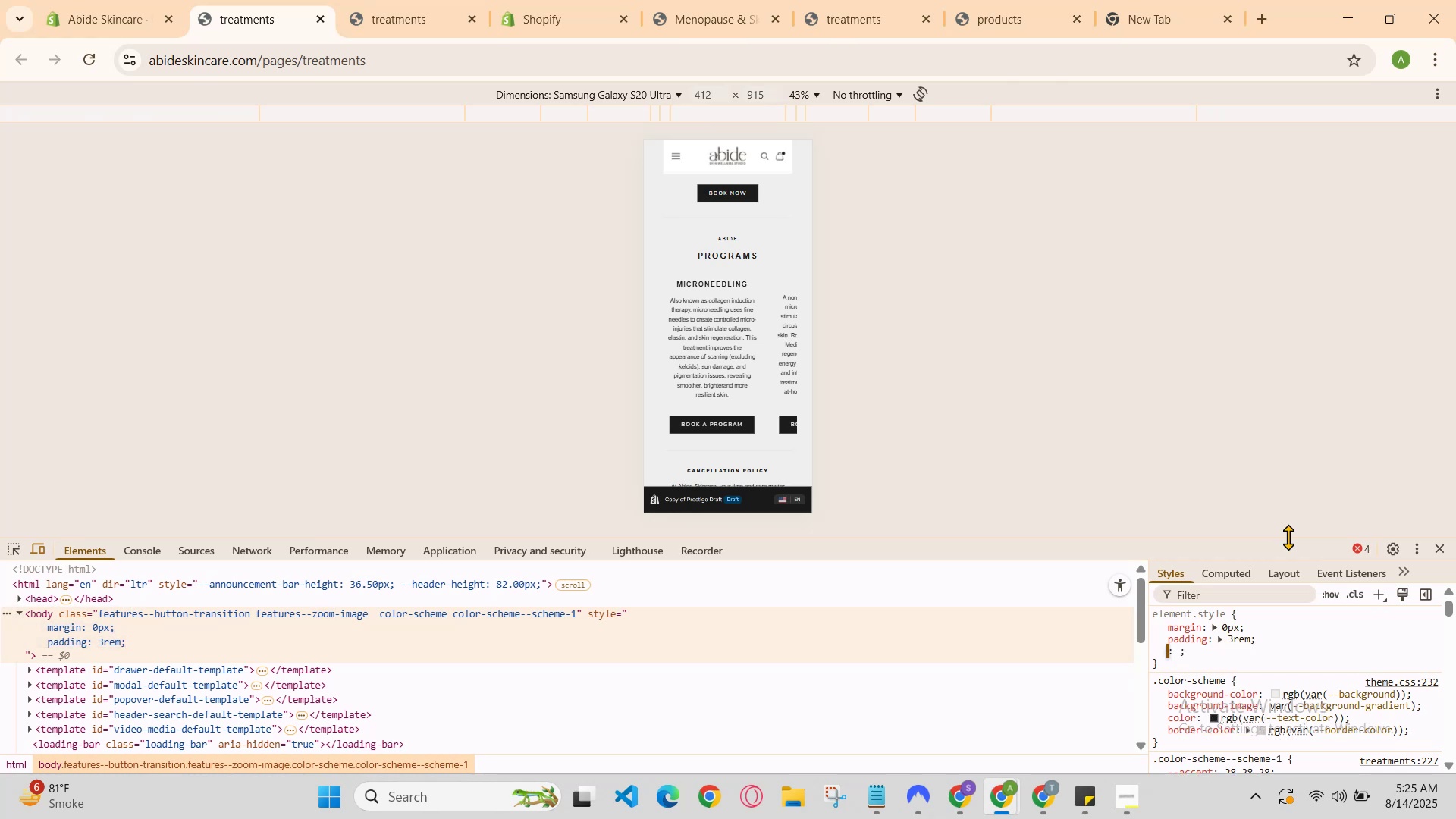 
key(P)
 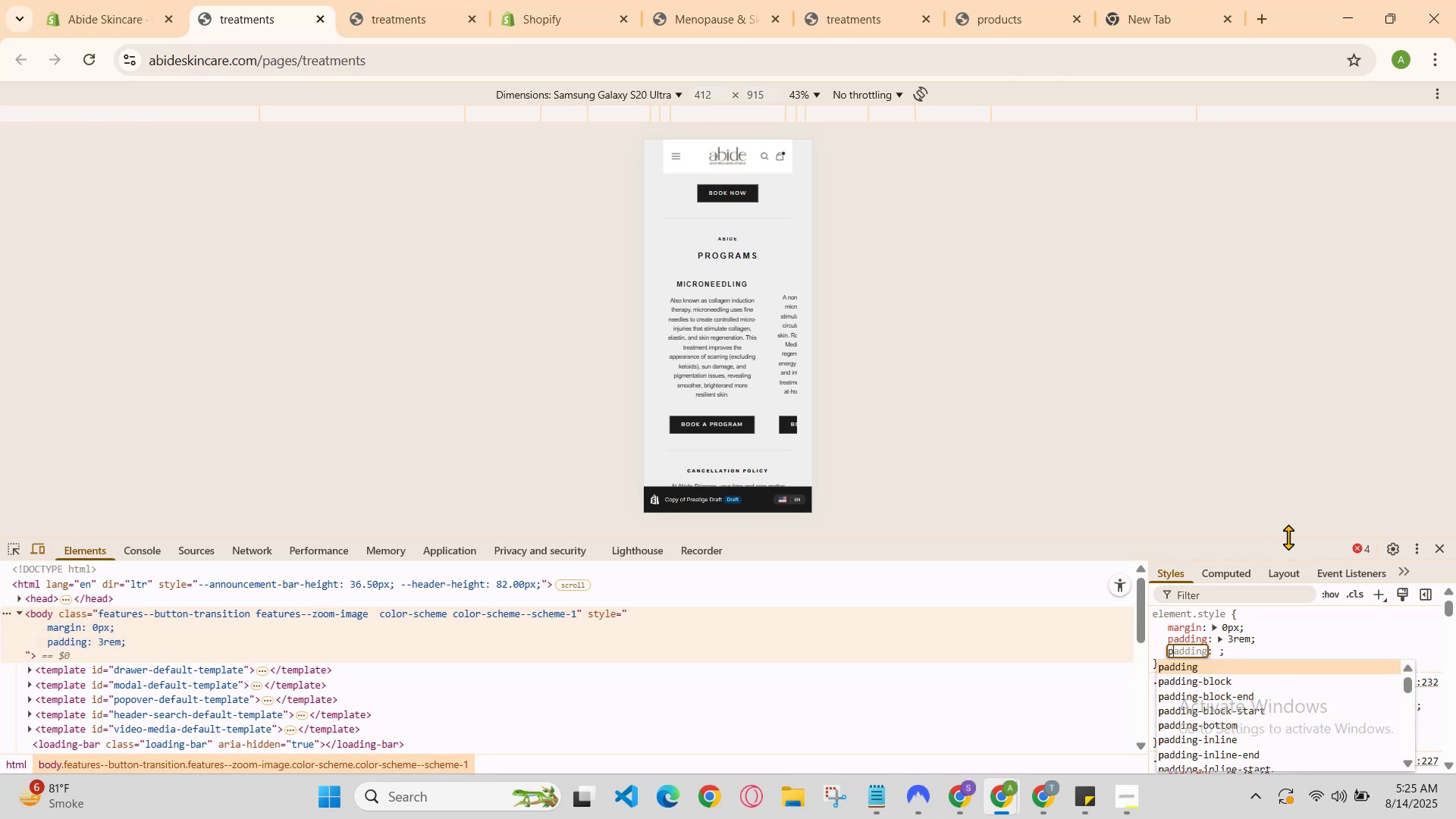 
key(Control+ControlLeft)
 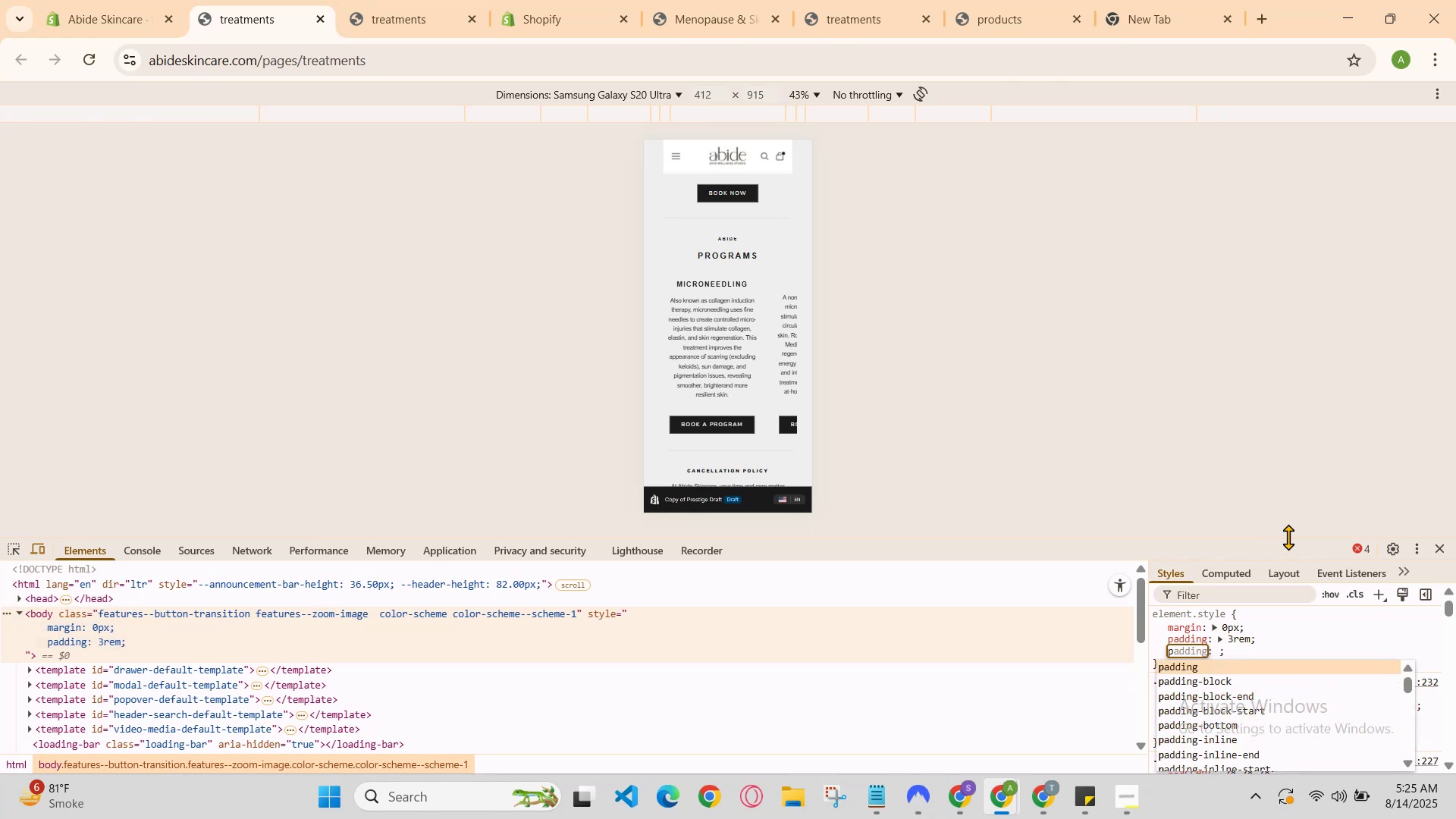 
key(S)
 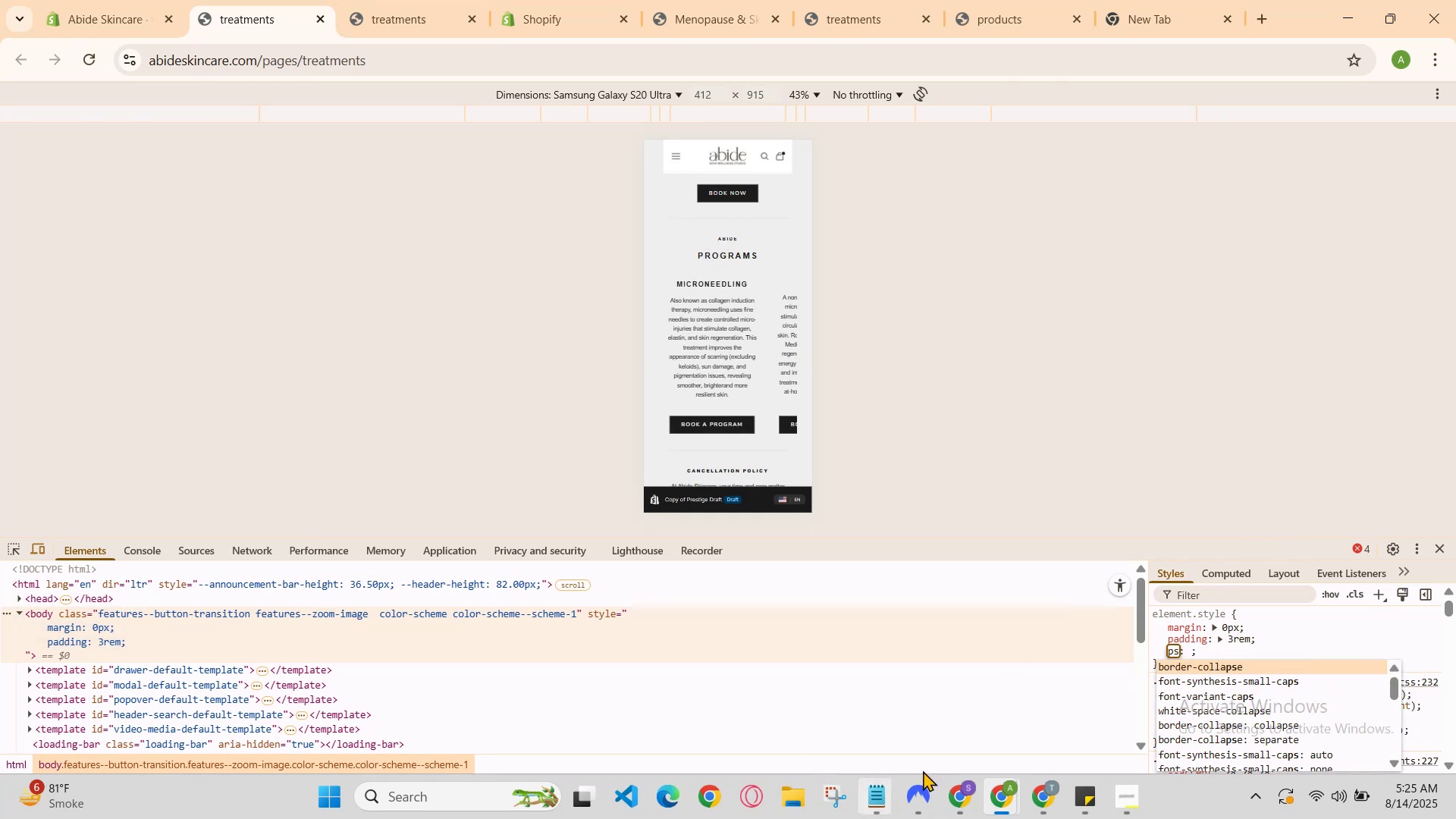 
key(Control+R)
 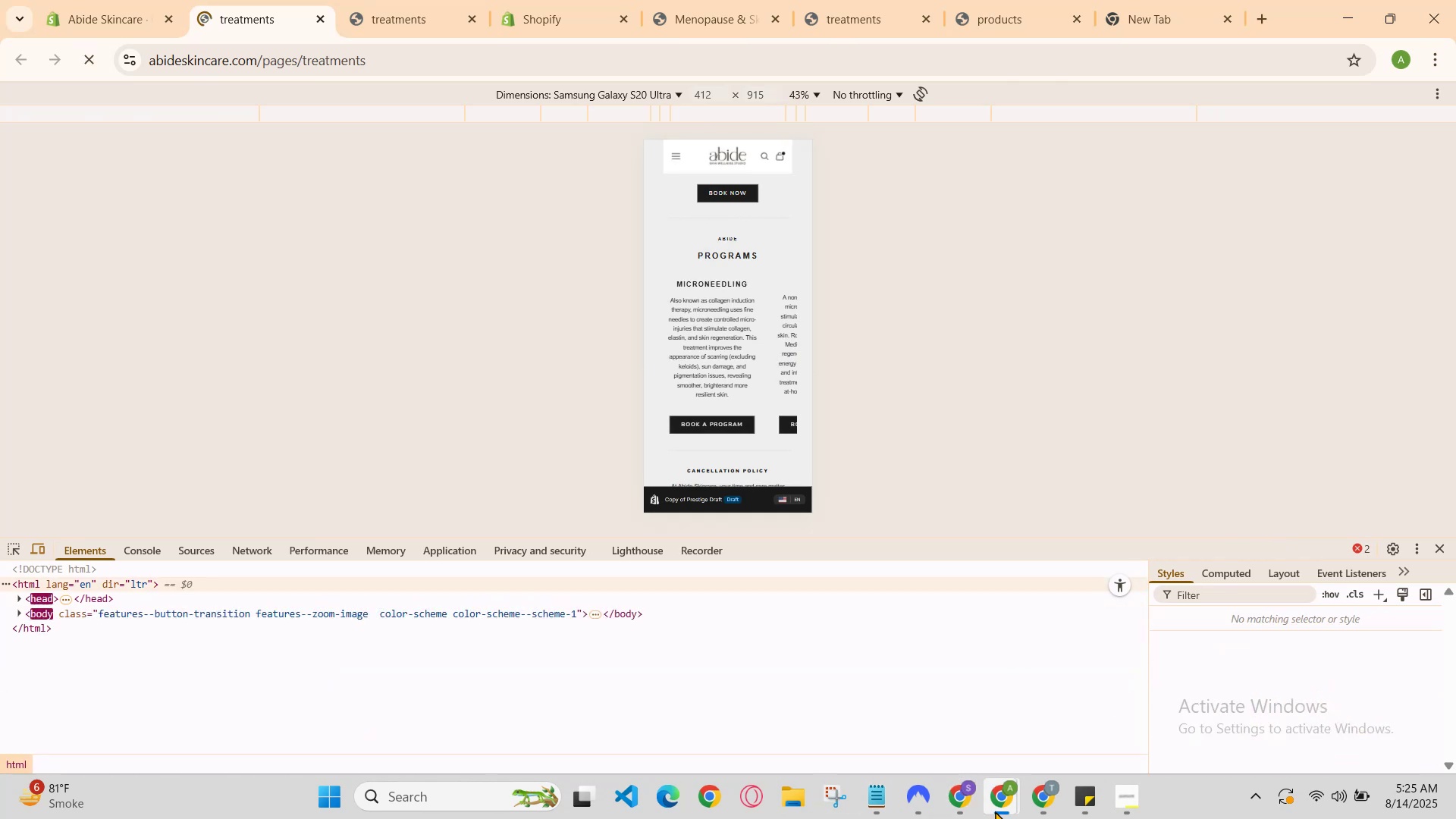 
left_click([999, 808])
 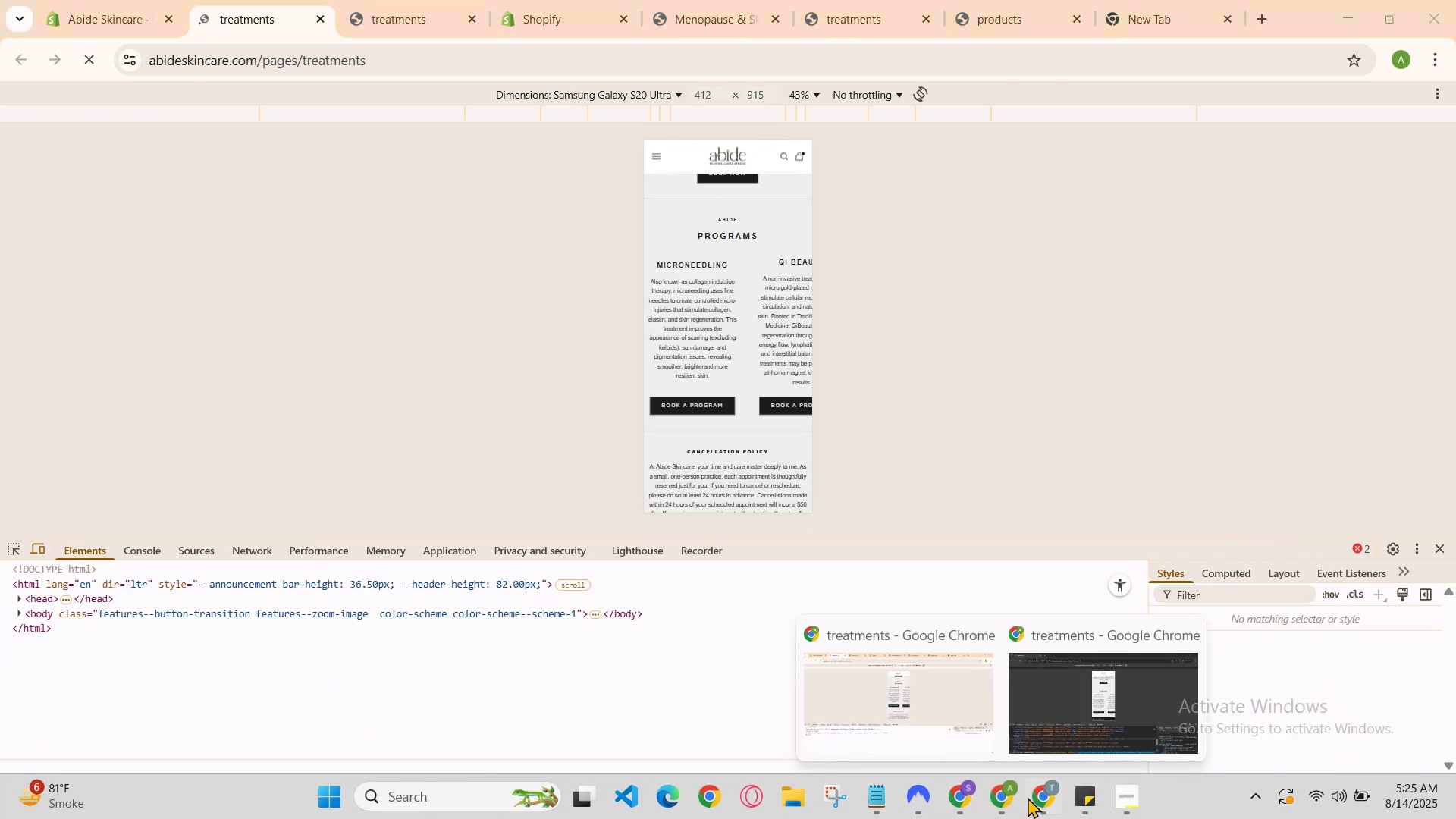 
left_click([1039, 798])
 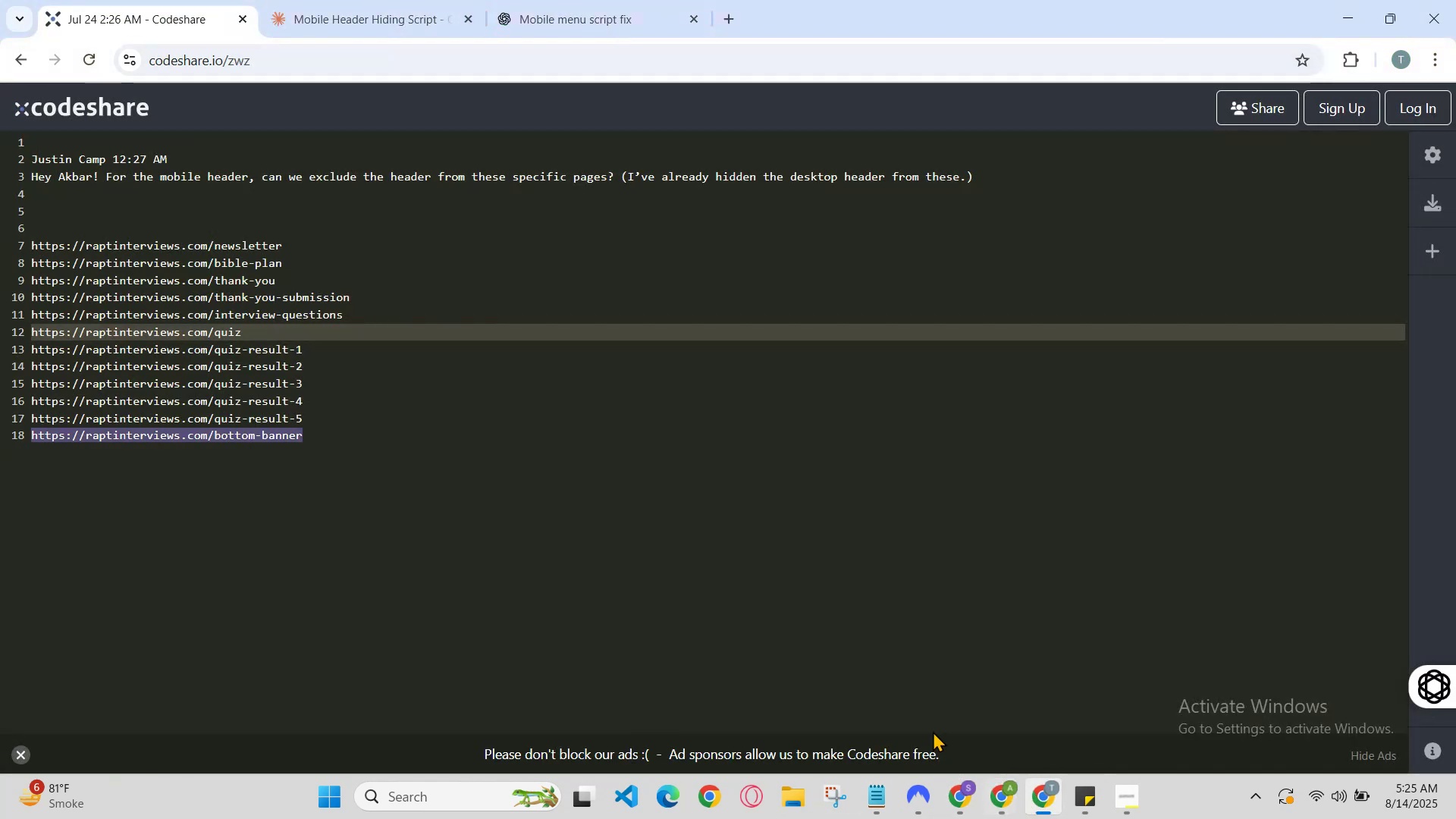 
left_click([373, 0])
 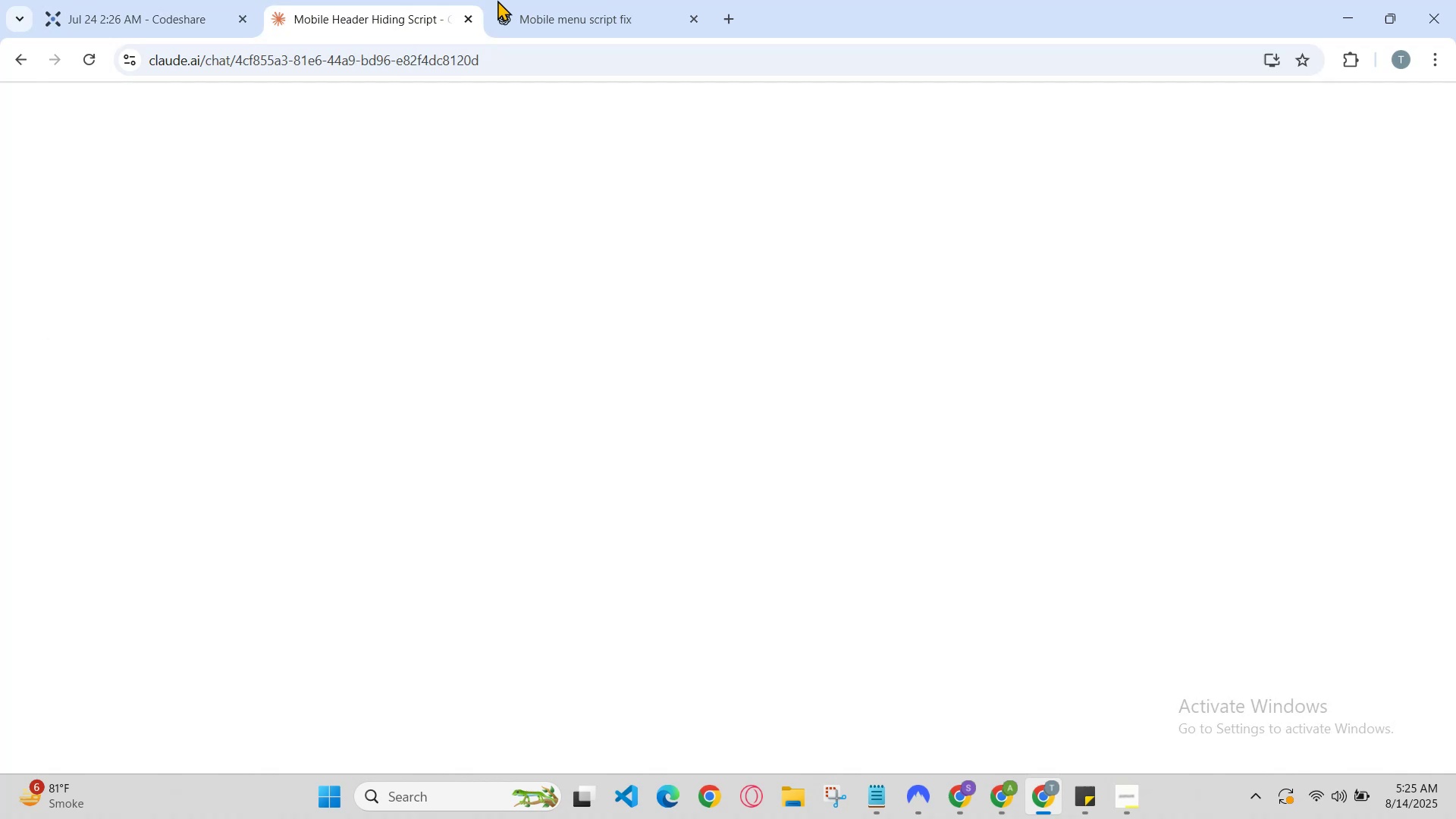 
left_click([532, 0])
 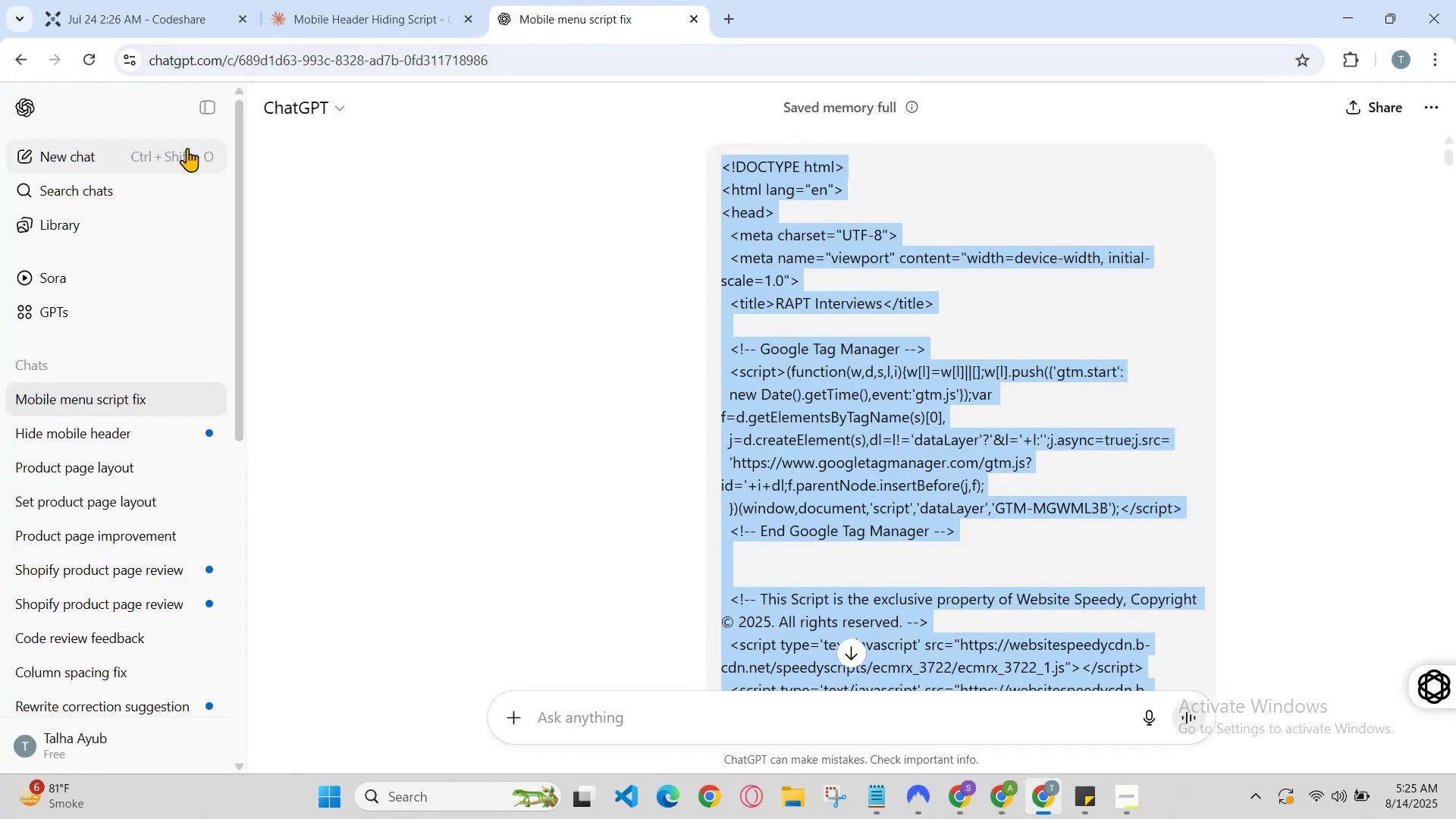 
left_click([114, 150])
 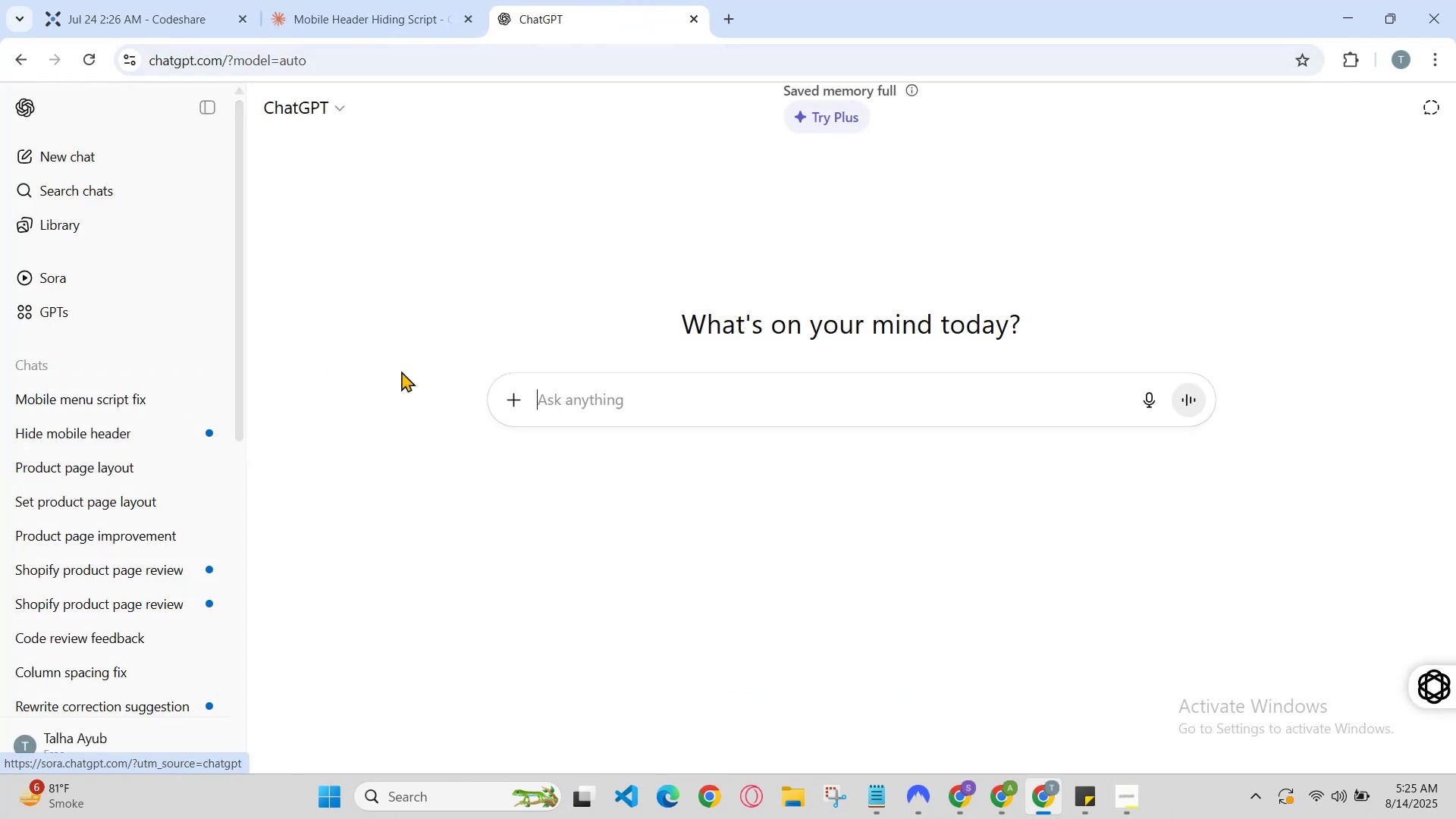 
left_click([628, 400])
 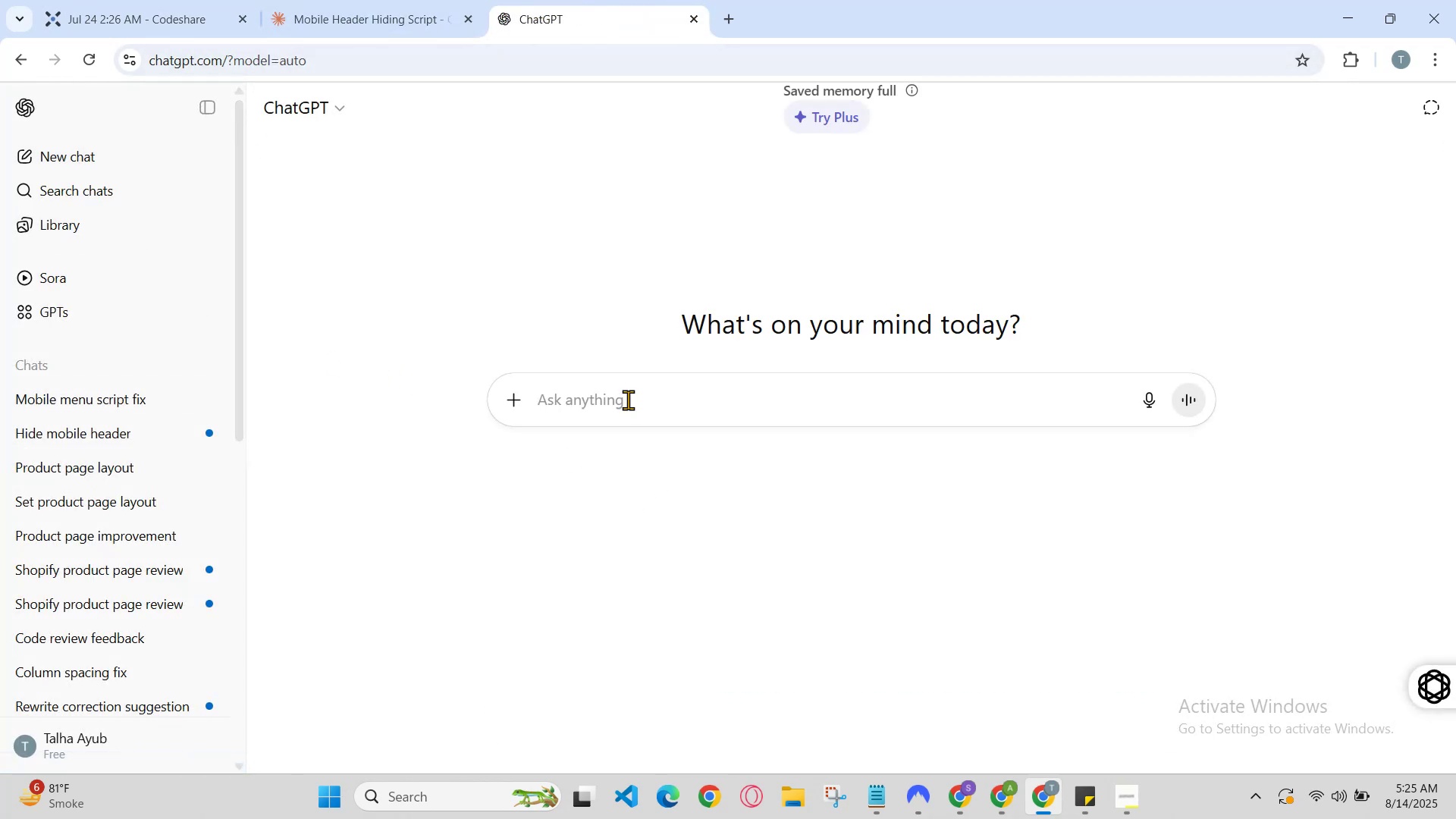 
type(set the algment of product page on mobile screen on shi)
key(Backspace)
type(opfiy convert in proper englis)
 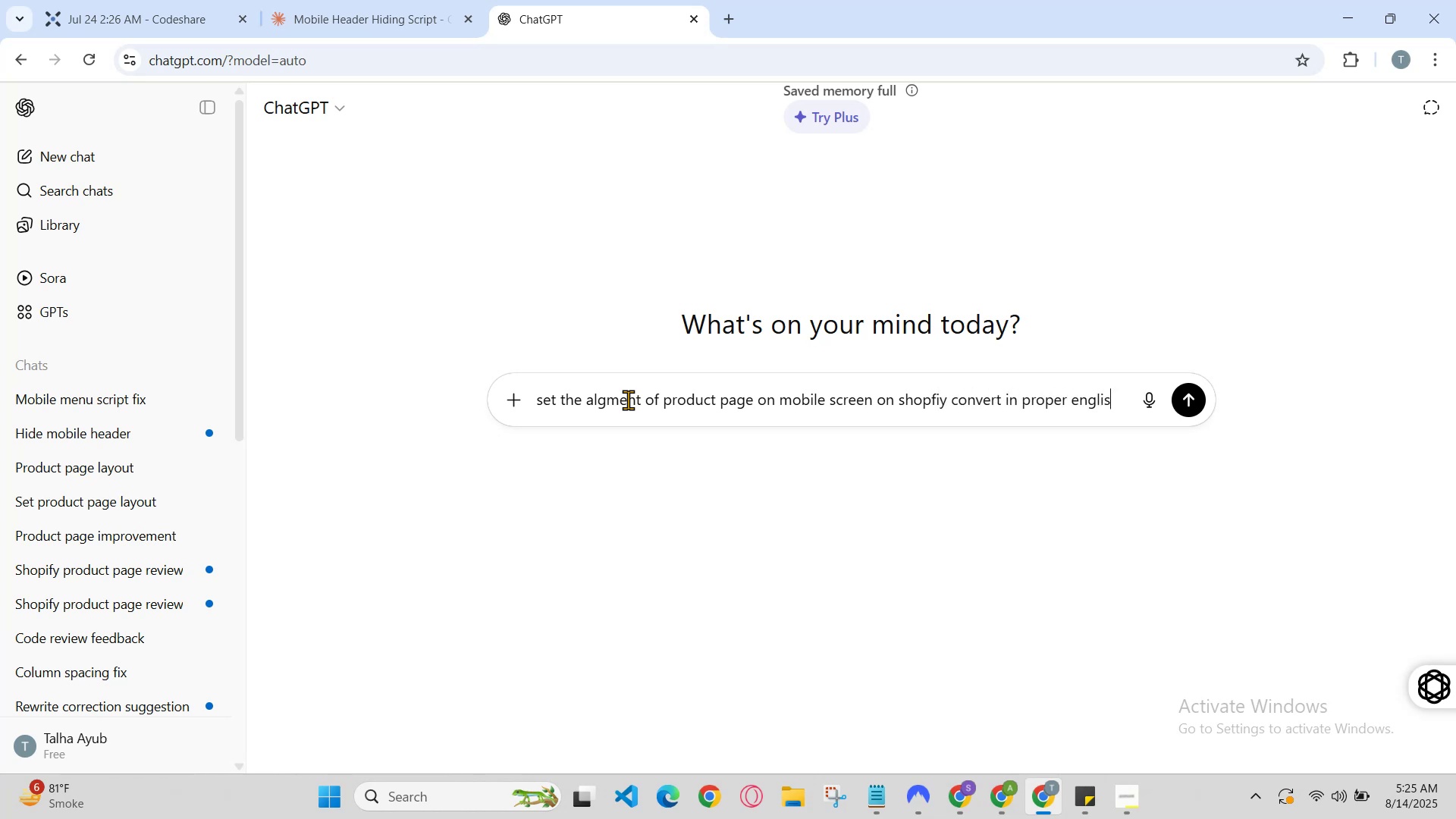 
key(Enter)
 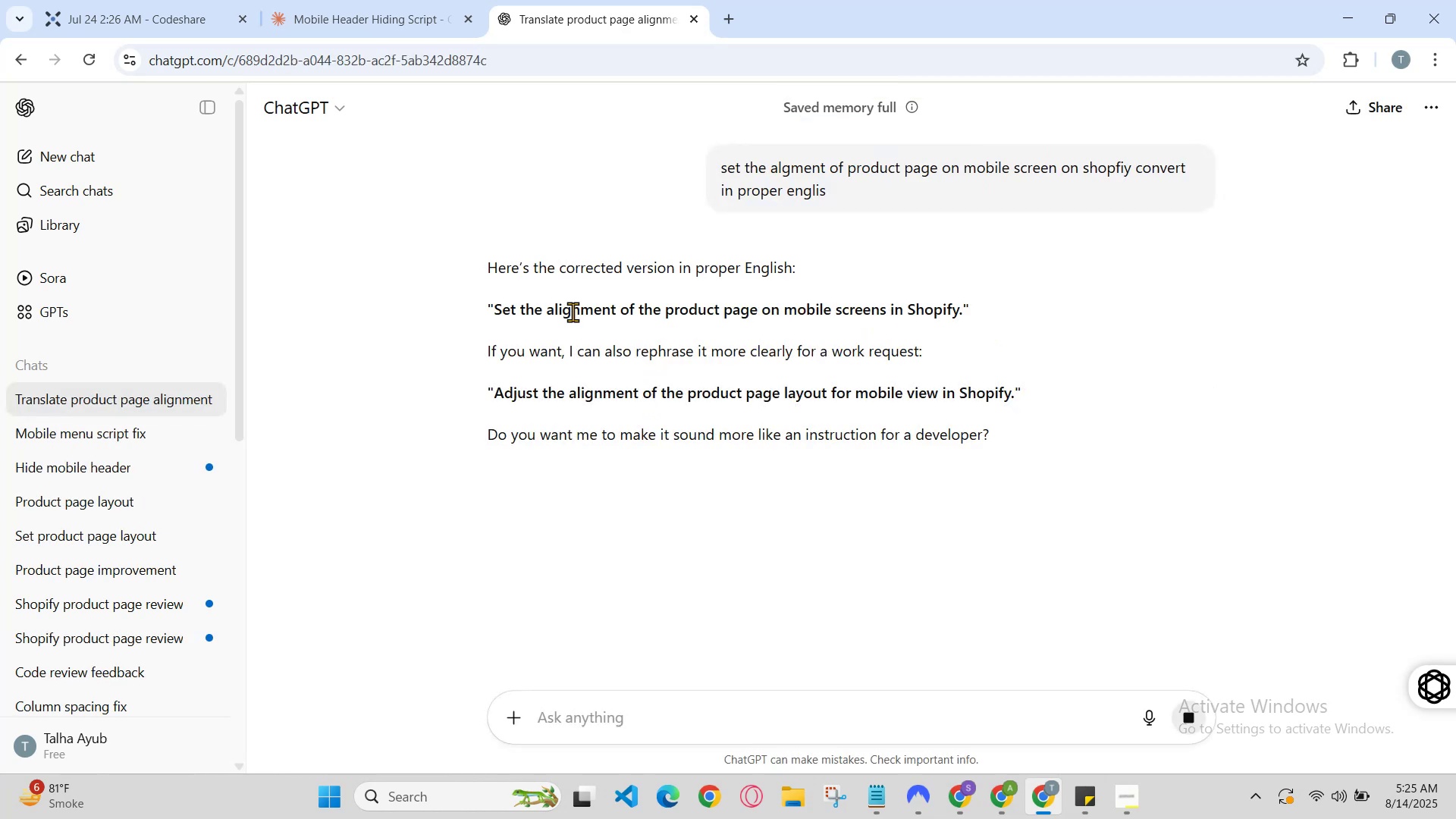 
left_click_drag(start_coordinate=[496, 303], to_coordinate=[544, 315])
 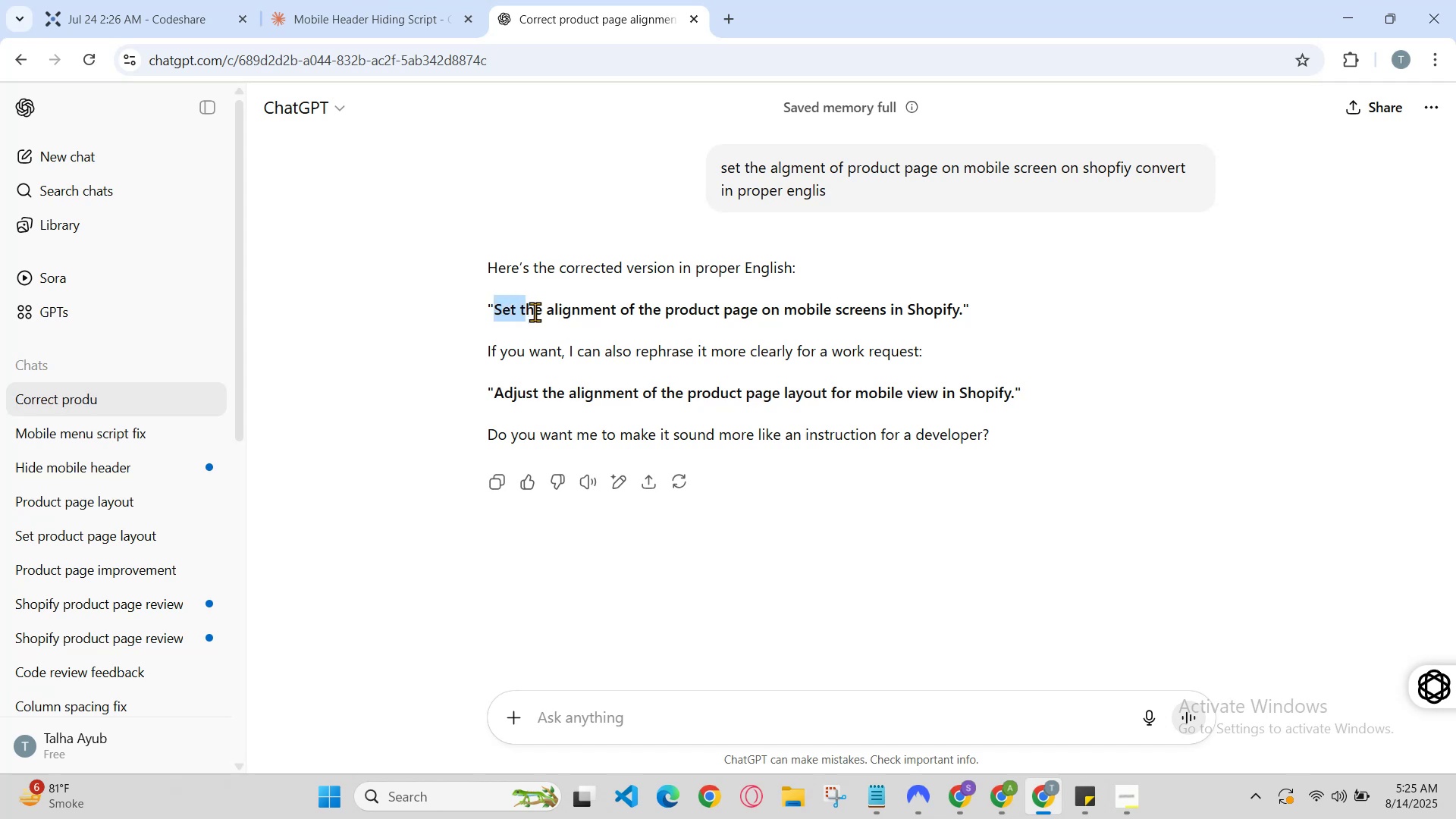 
left_click_drag(start_coordinate=[576, 315], to_coordinate=[610, 315])
 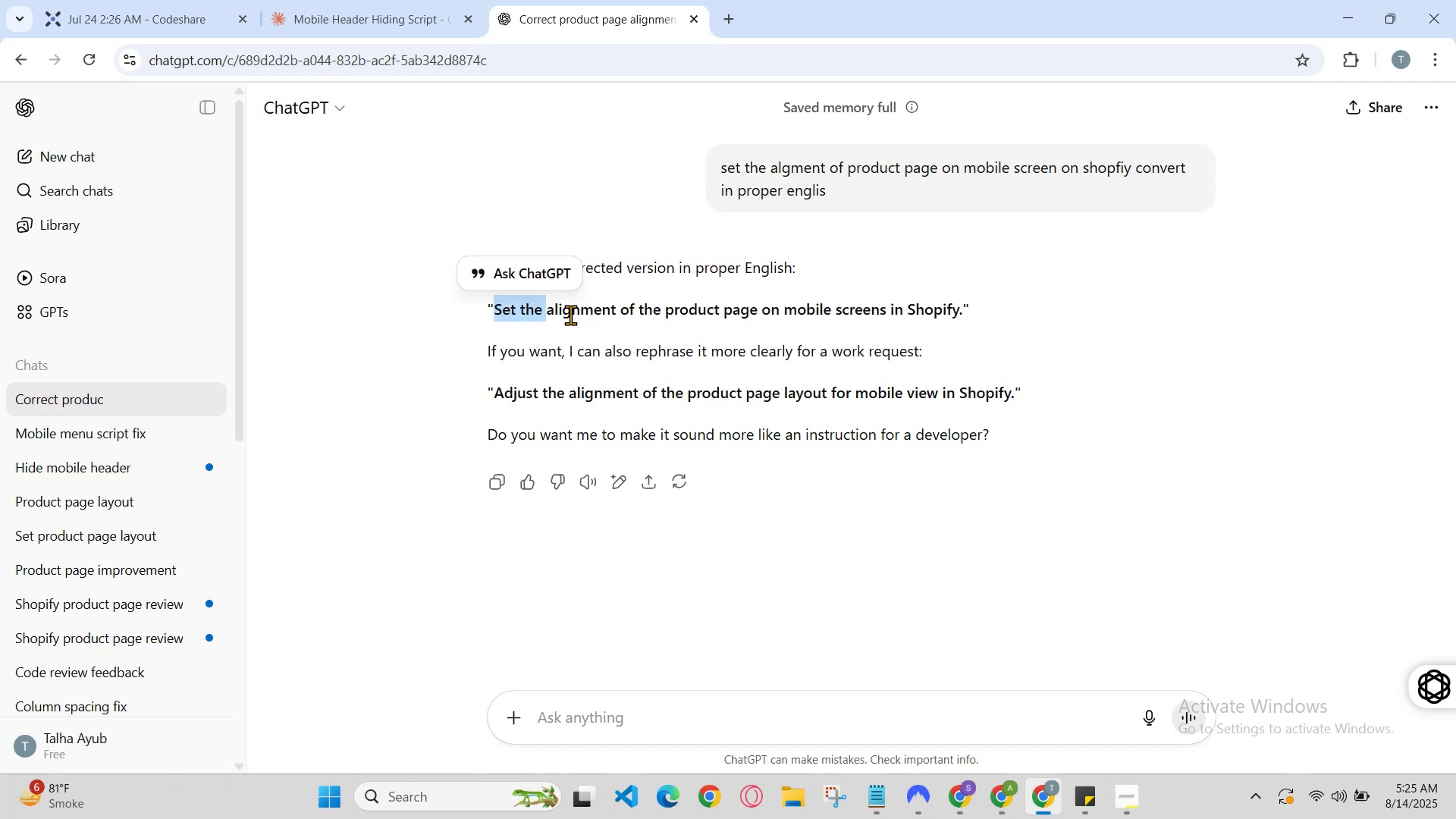 
left_click_drag(start_coordinate=[654, 309], to_coordinate=[821, 300])
 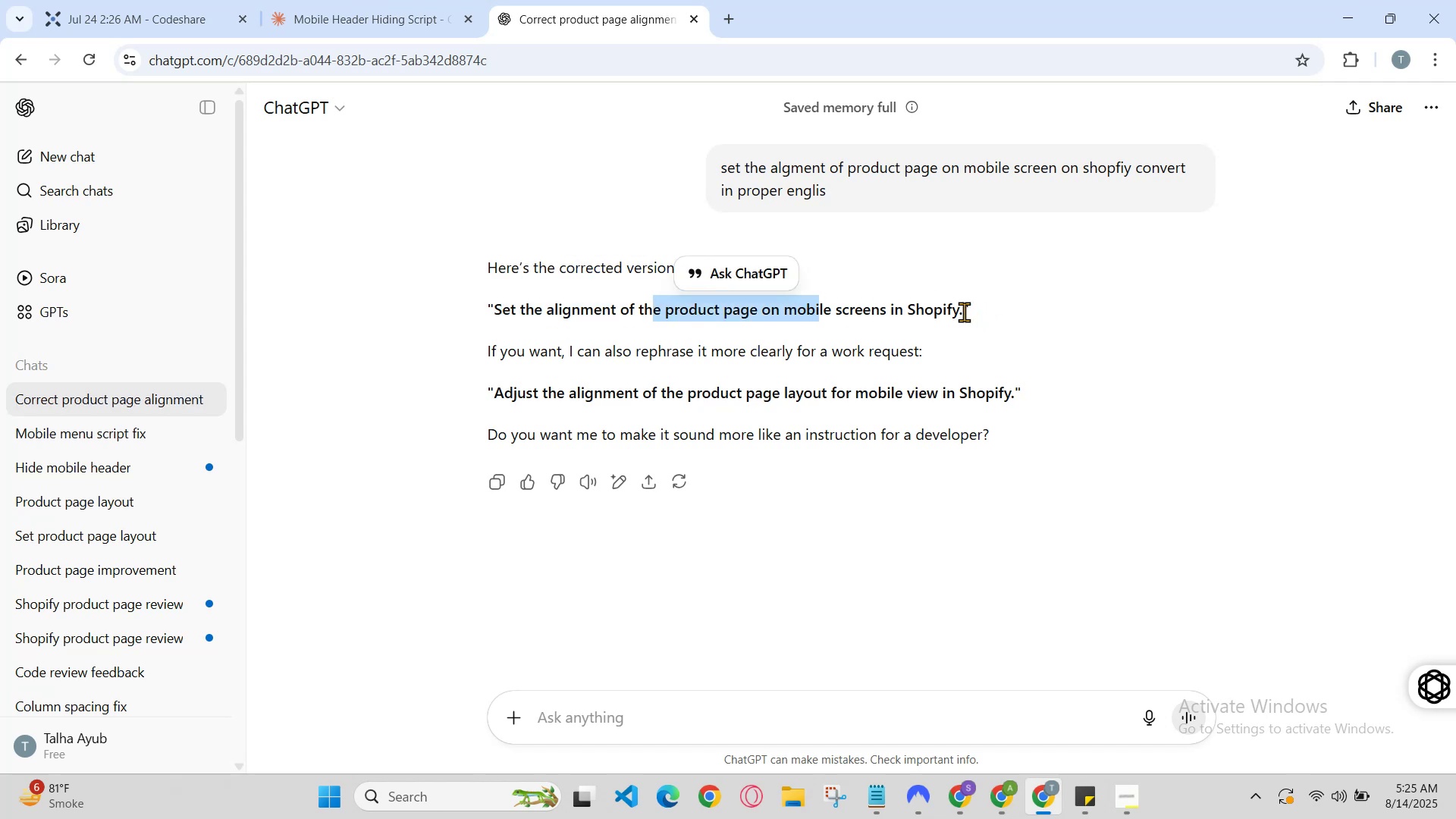 
left_click_drag(start_coordinate=[961, 312], to_coordinate=[957, 312])
 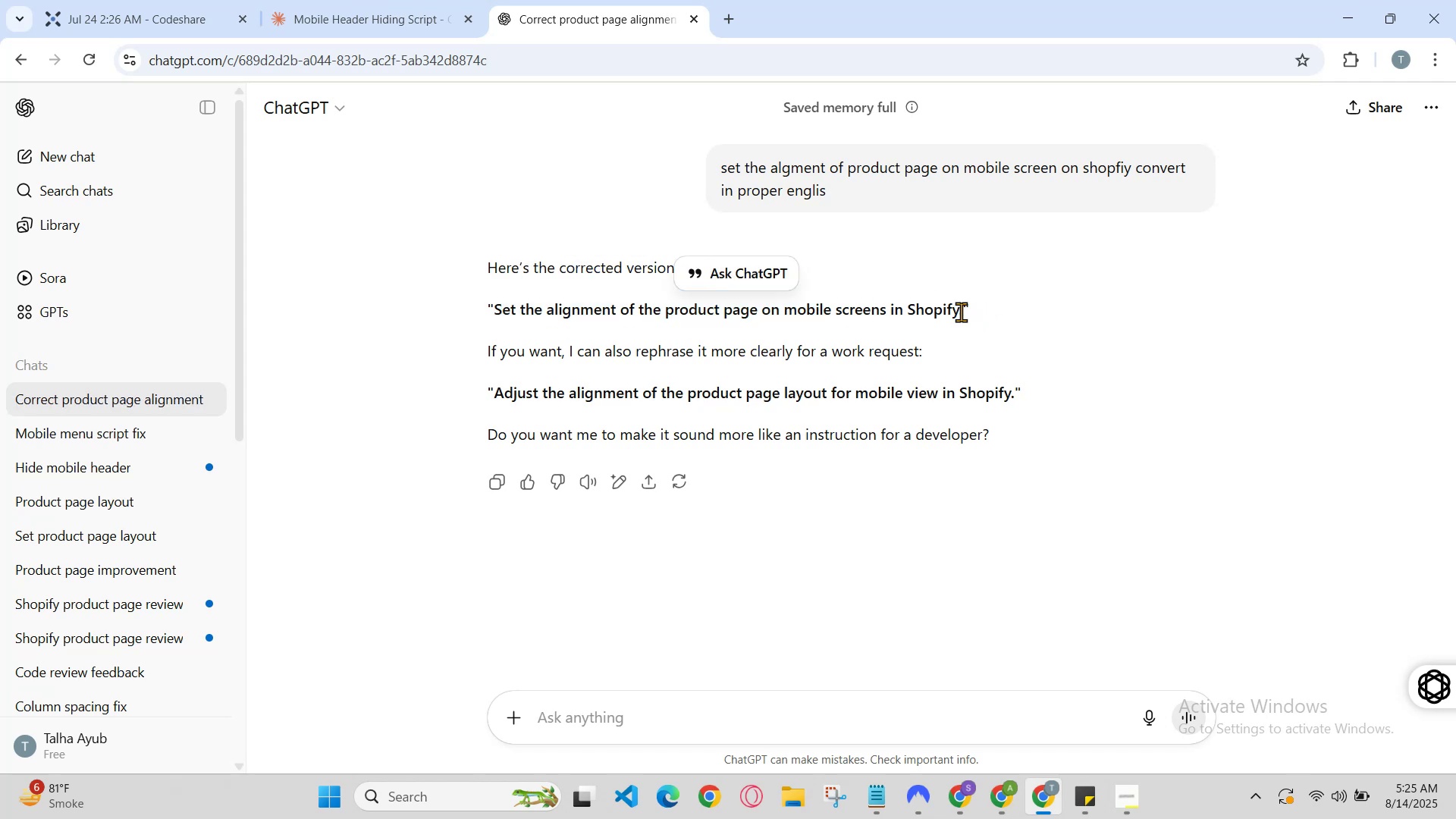 
left_click_drag(start_coordinate=[948, 312], to_coordinate=[567, 315])
 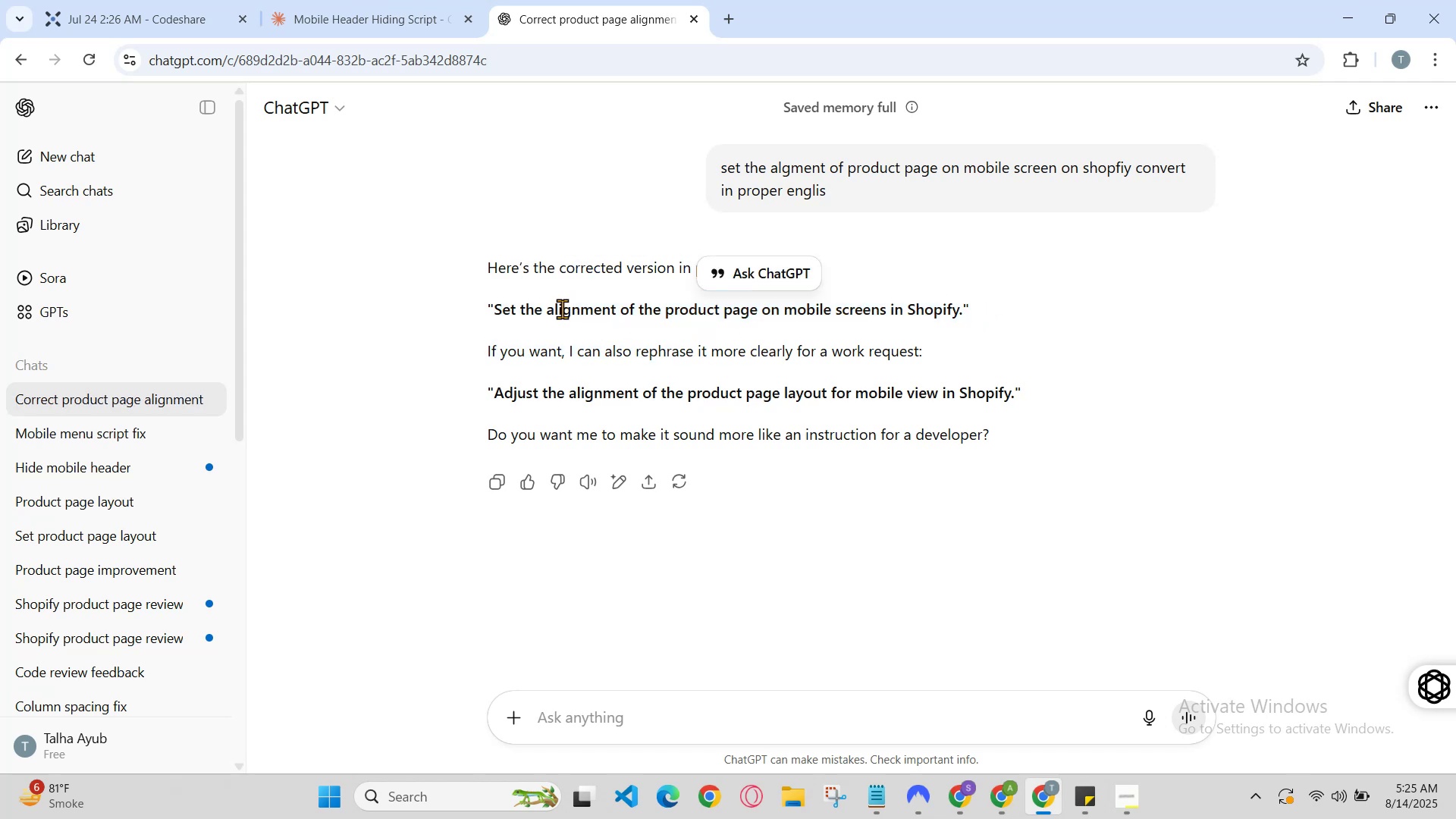 
double_click([562, 309])
 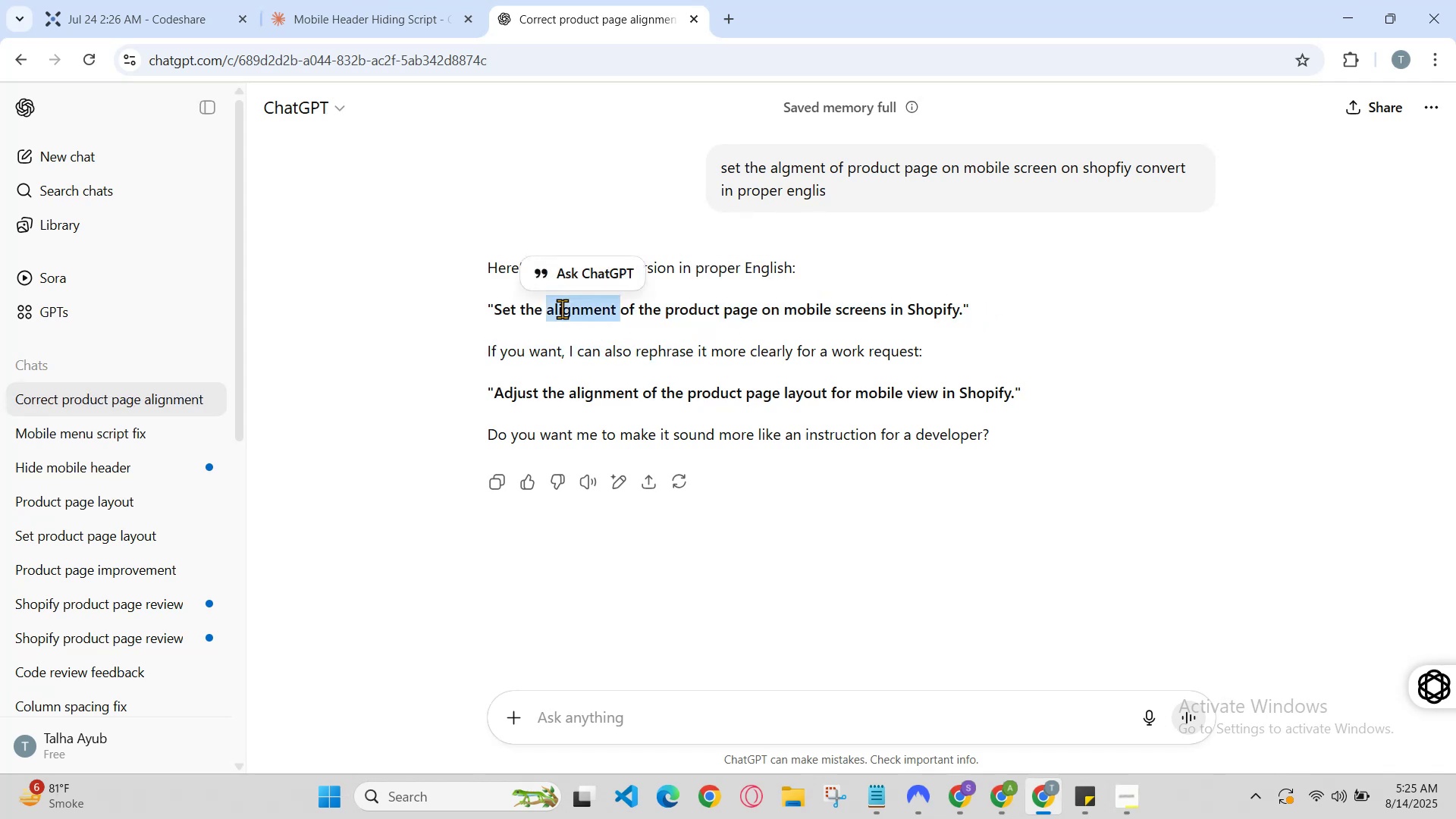 
double_click([562, 309])
 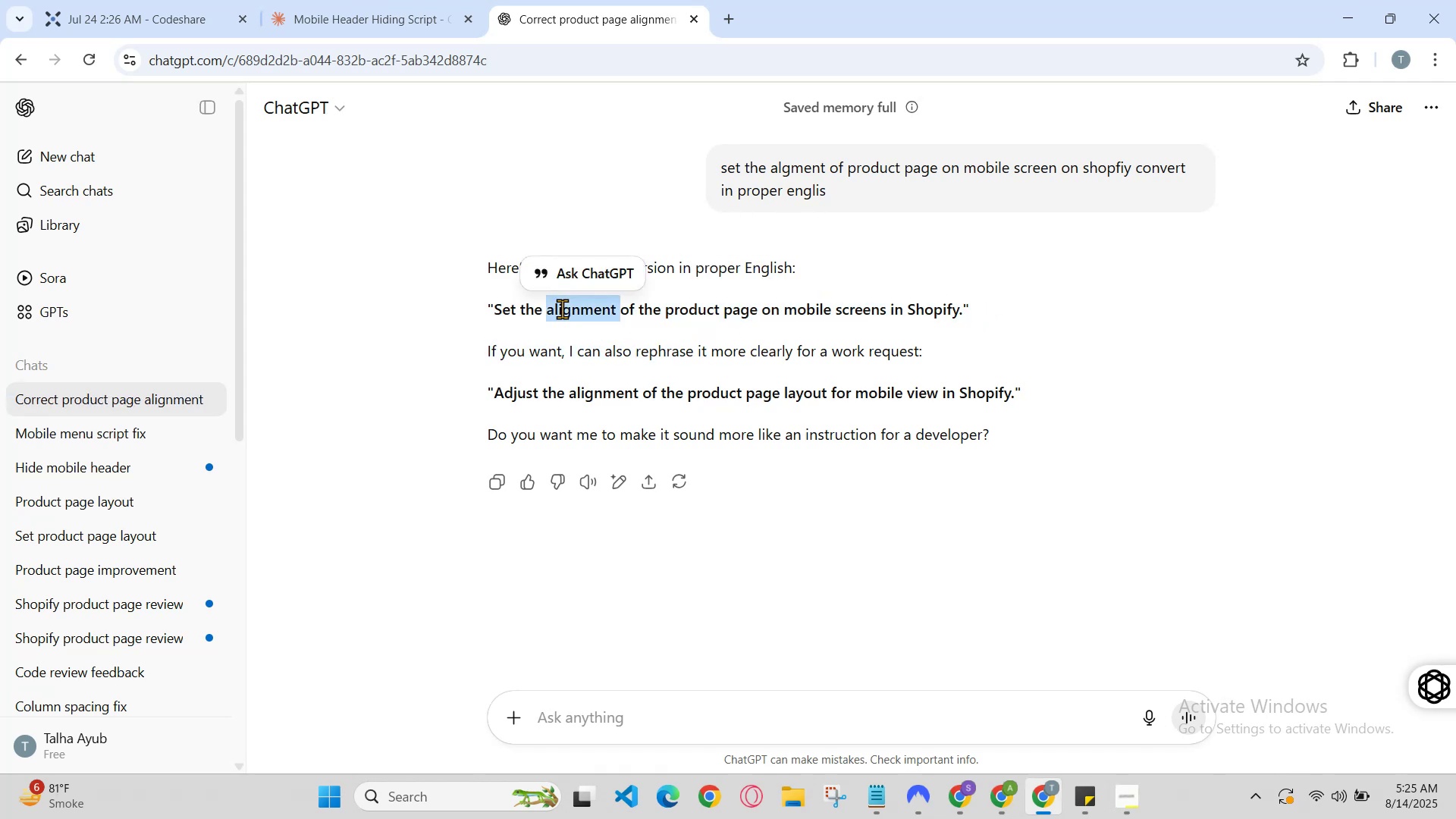 
triple_click([562, 309])
 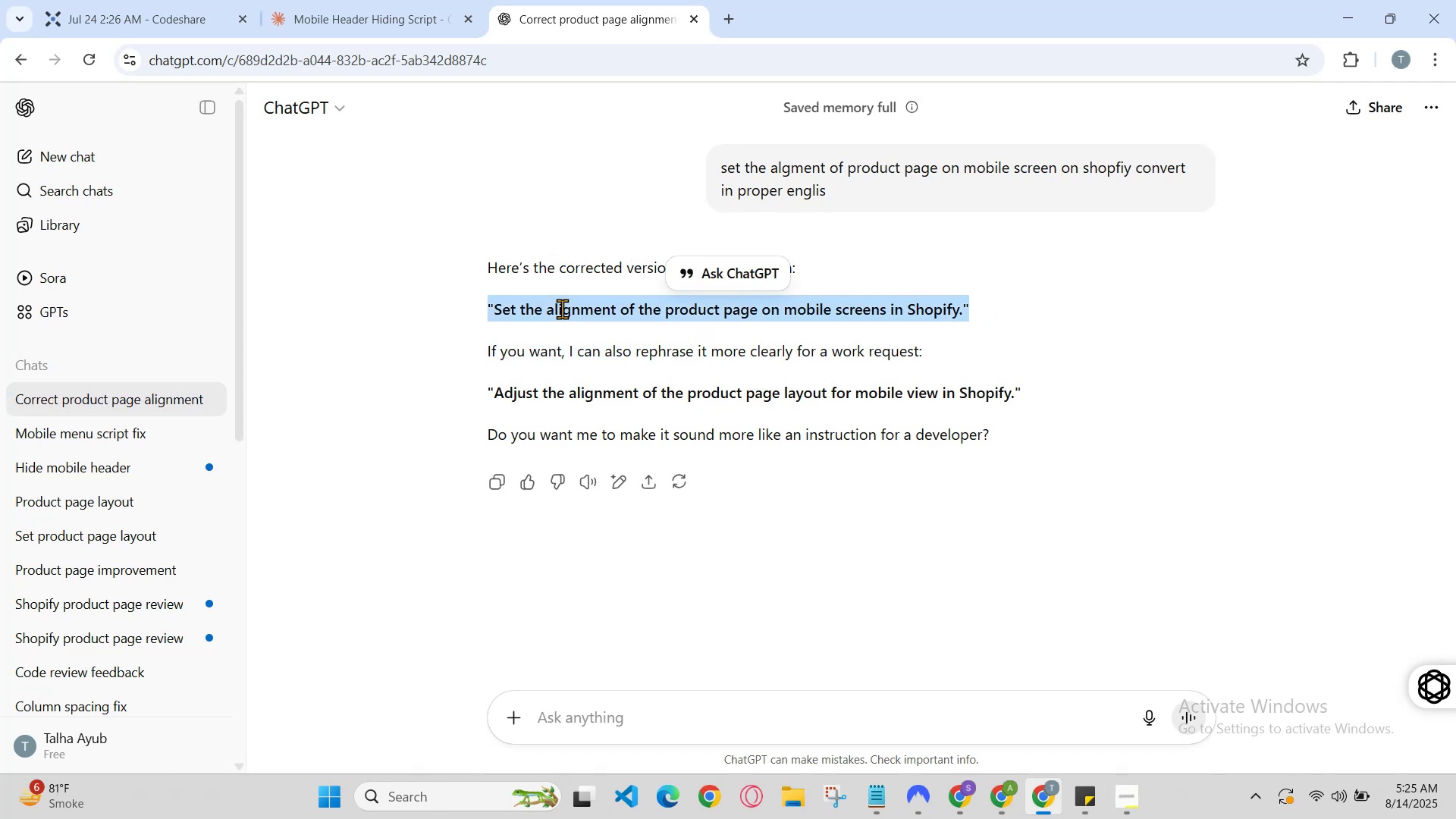 
key(Control+C)
 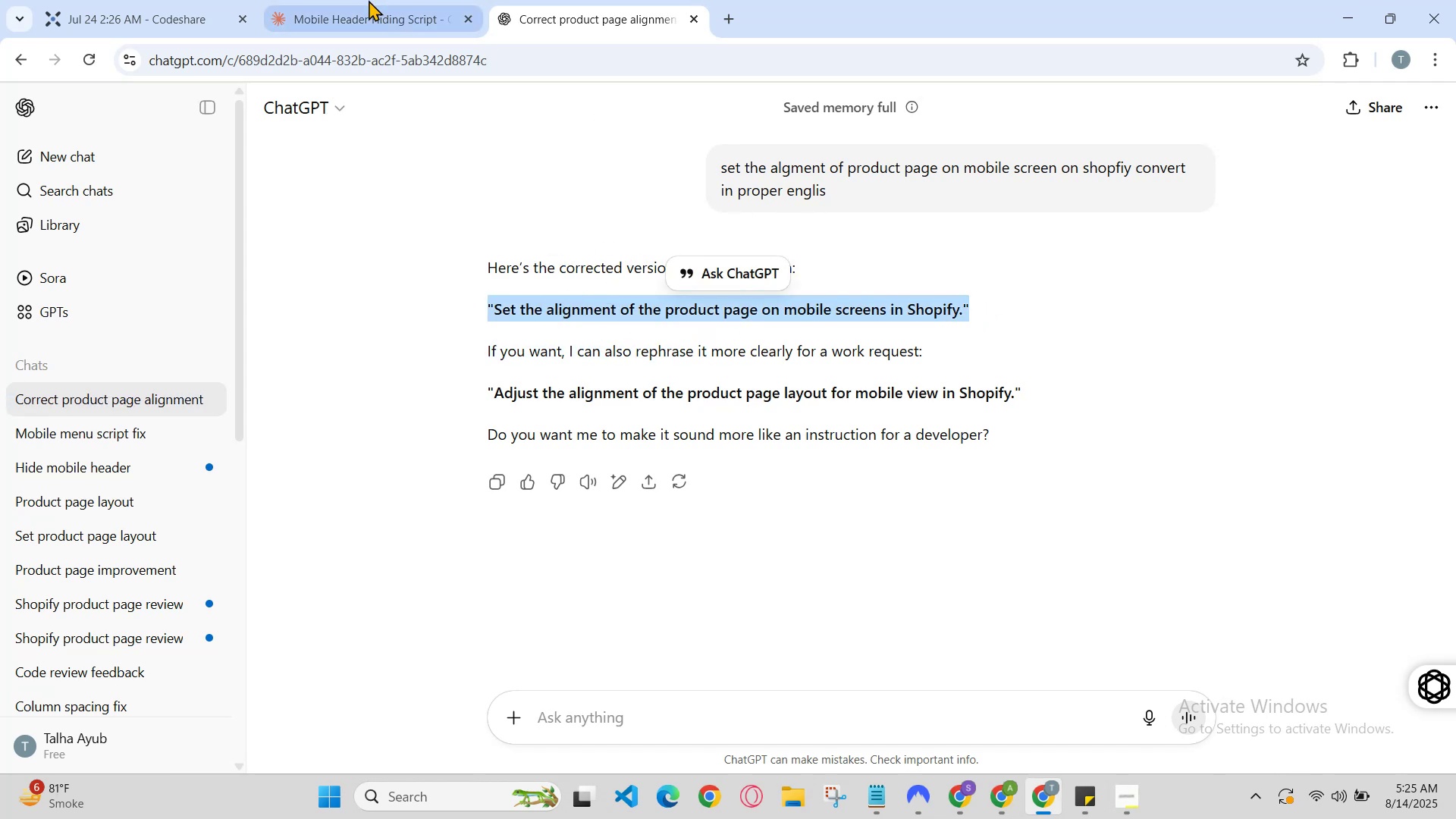 
left_click([360, 0])
 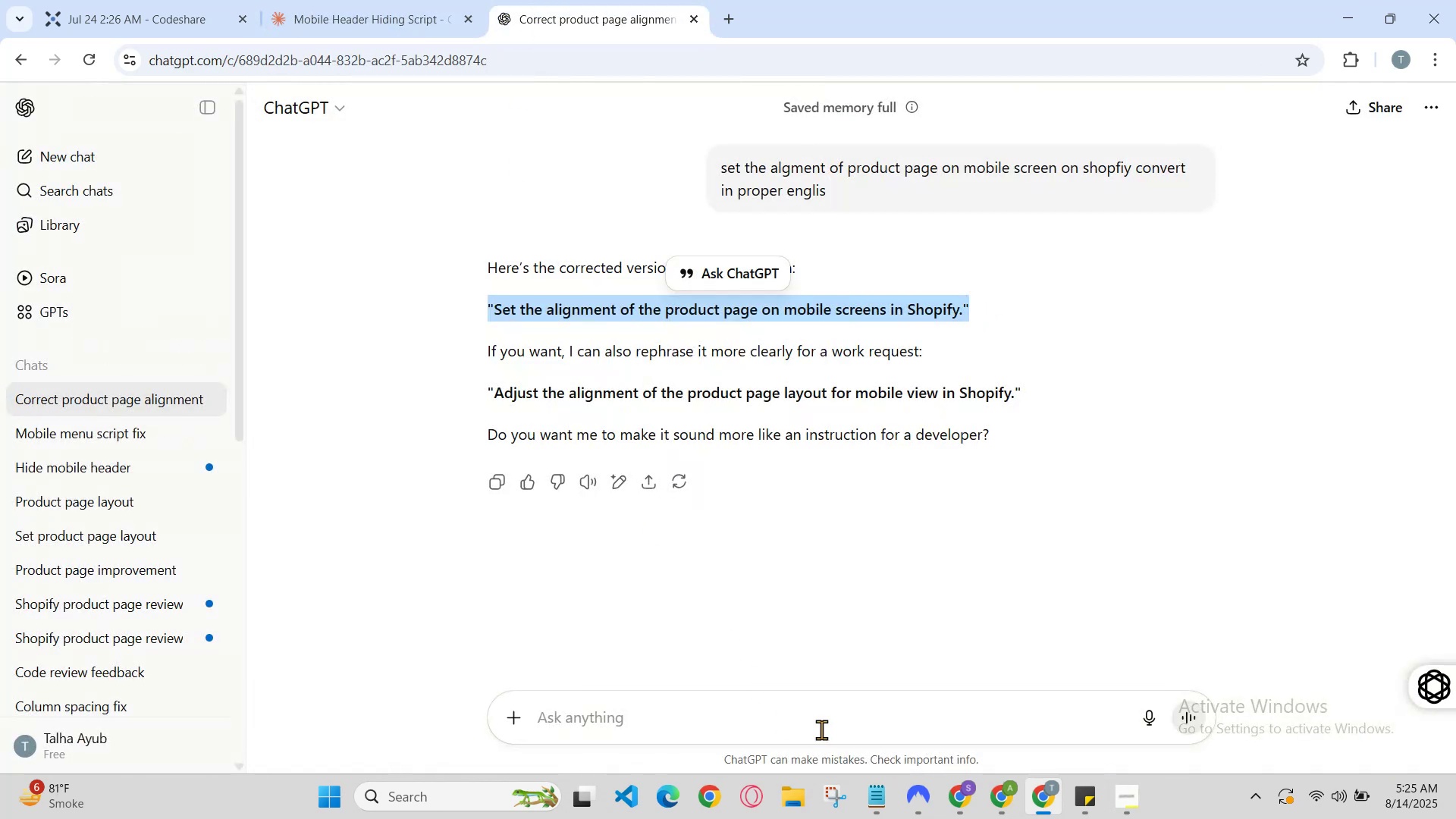 
left_click([951, 818])
 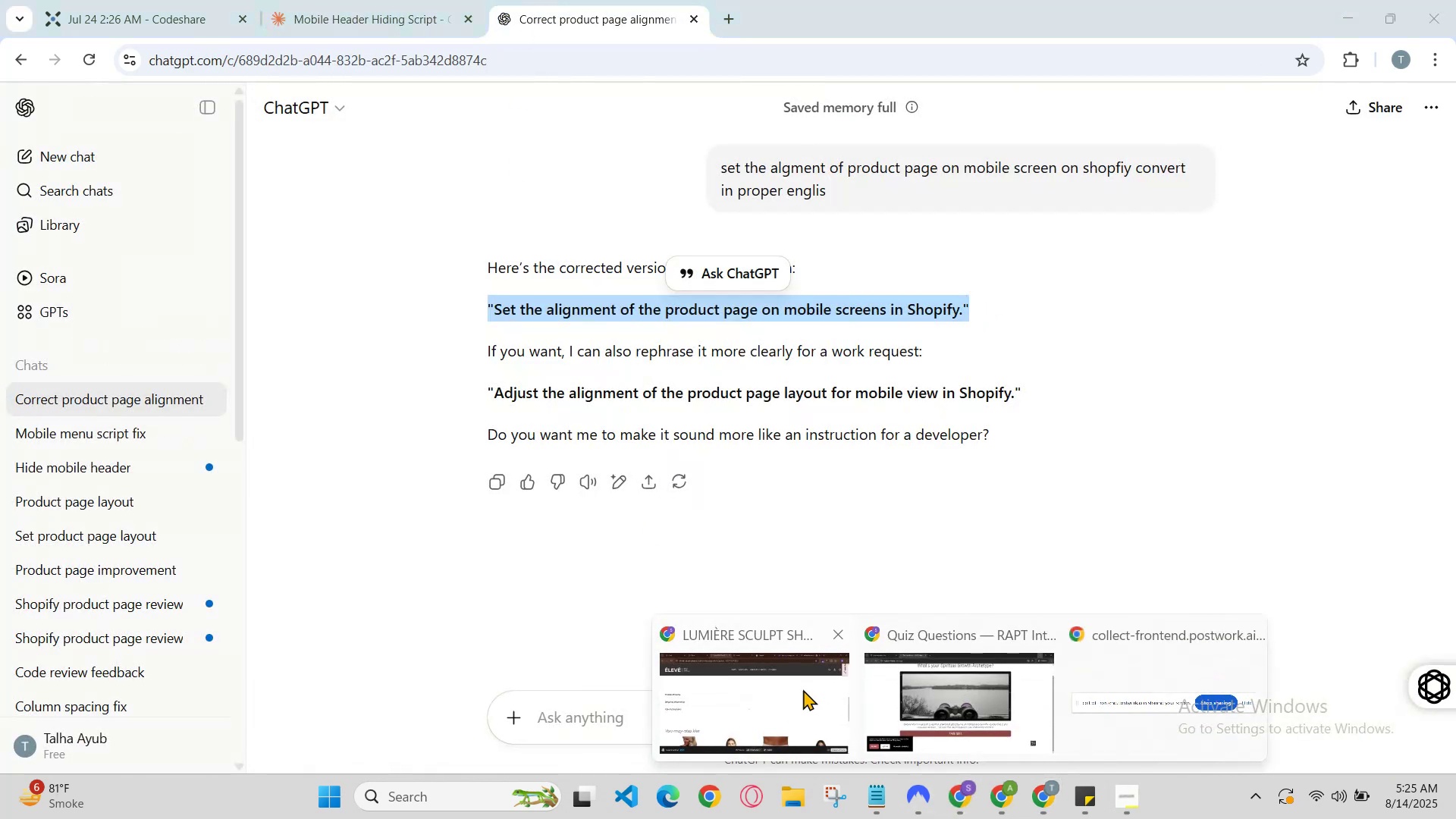 
left_click([796, 688])
 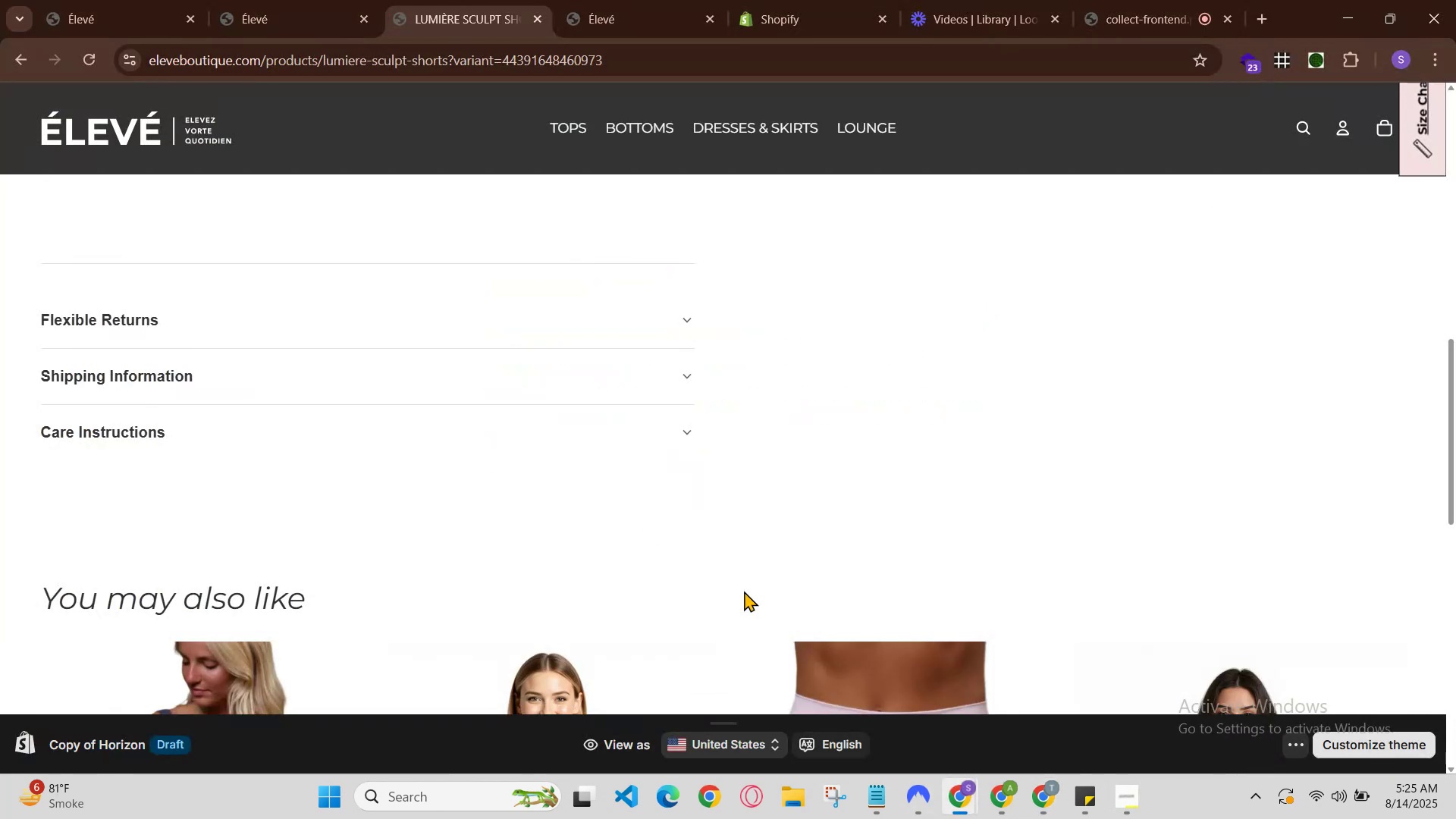 
scroll: coordinate [738, 431], scroll_direction: up, amount: 6.0
 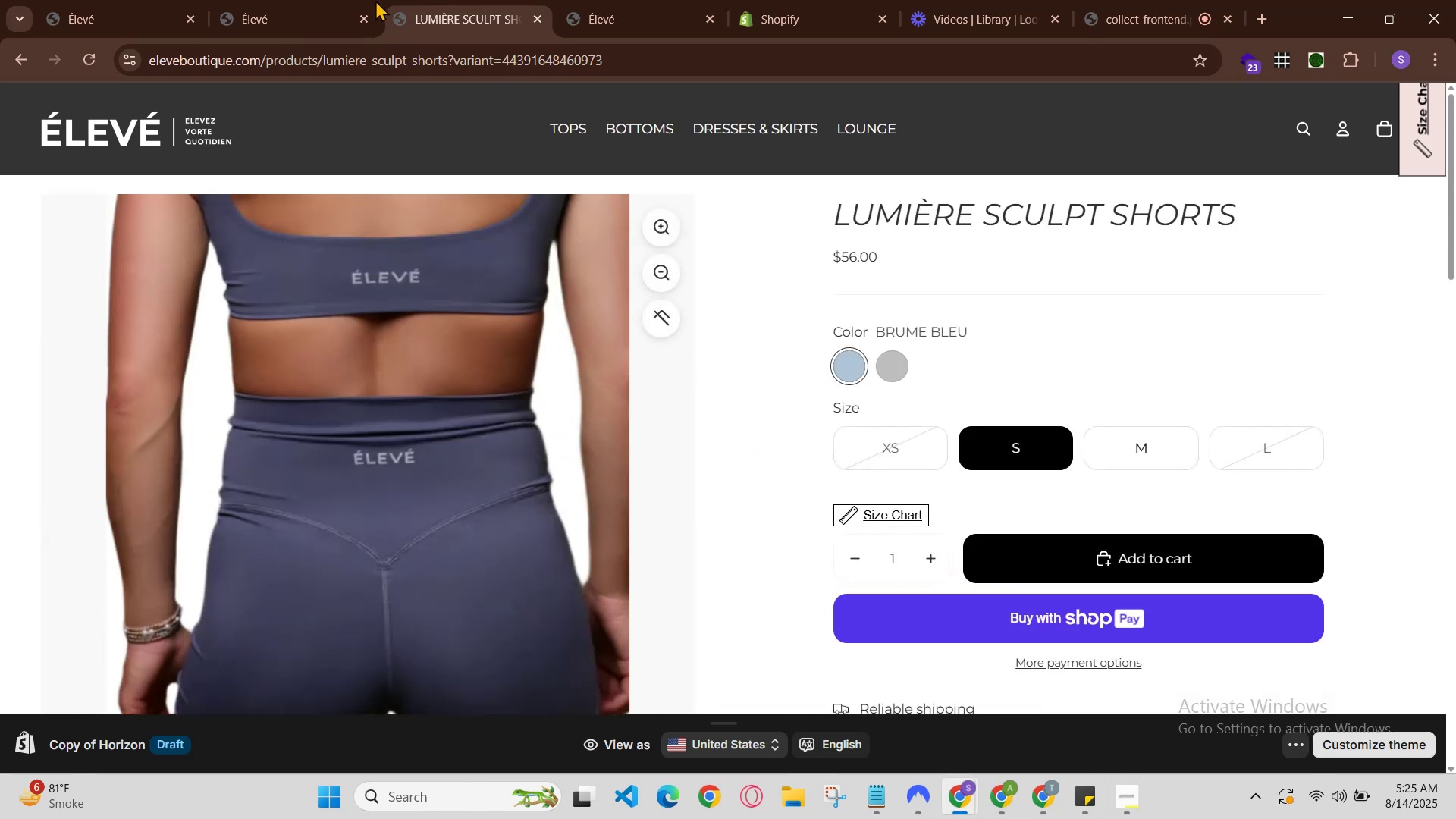 
double_click([300, 0])
 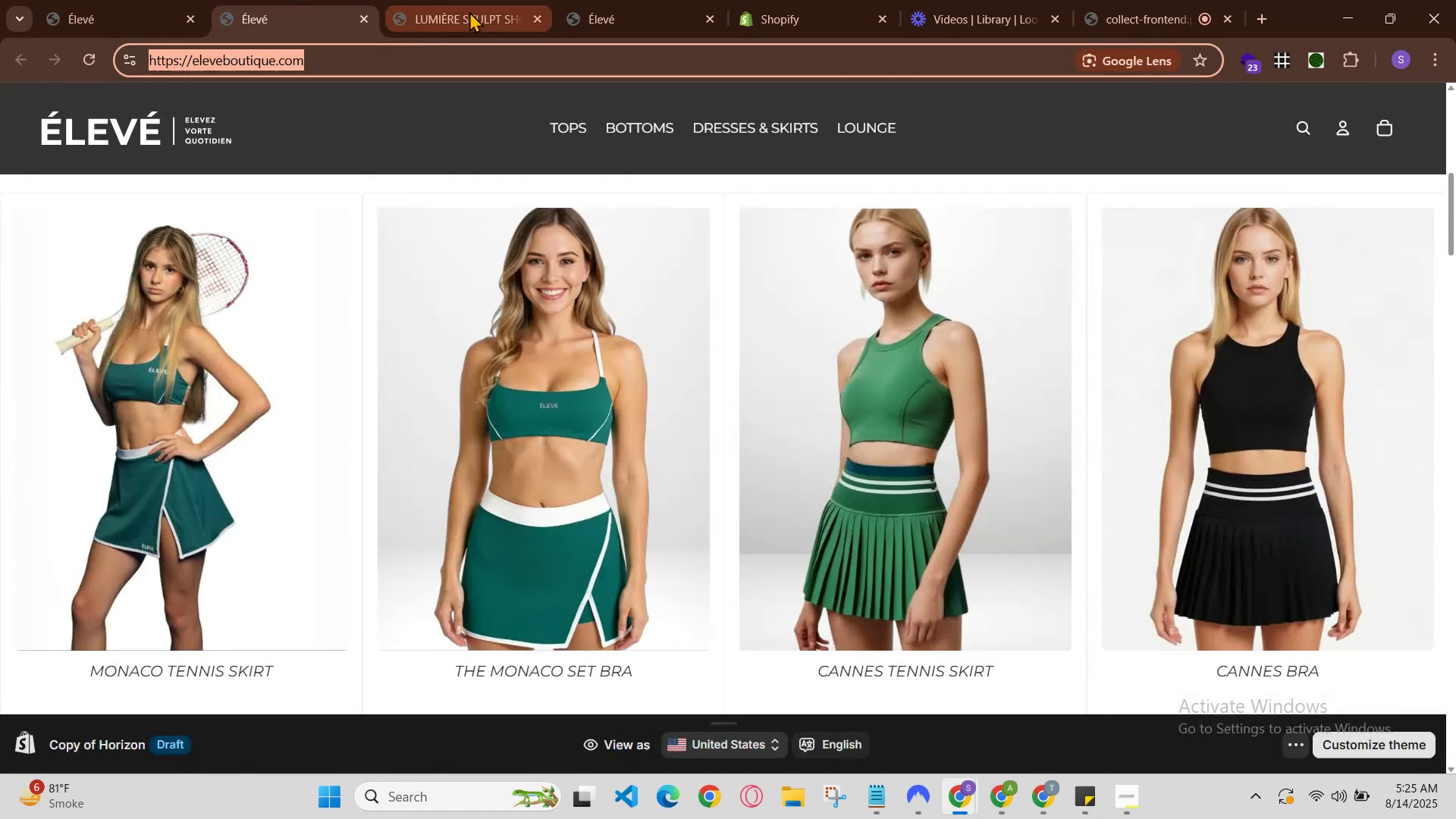 
scroll: coordinate [610, 136], scroll_direction: up, amount: 5.0
 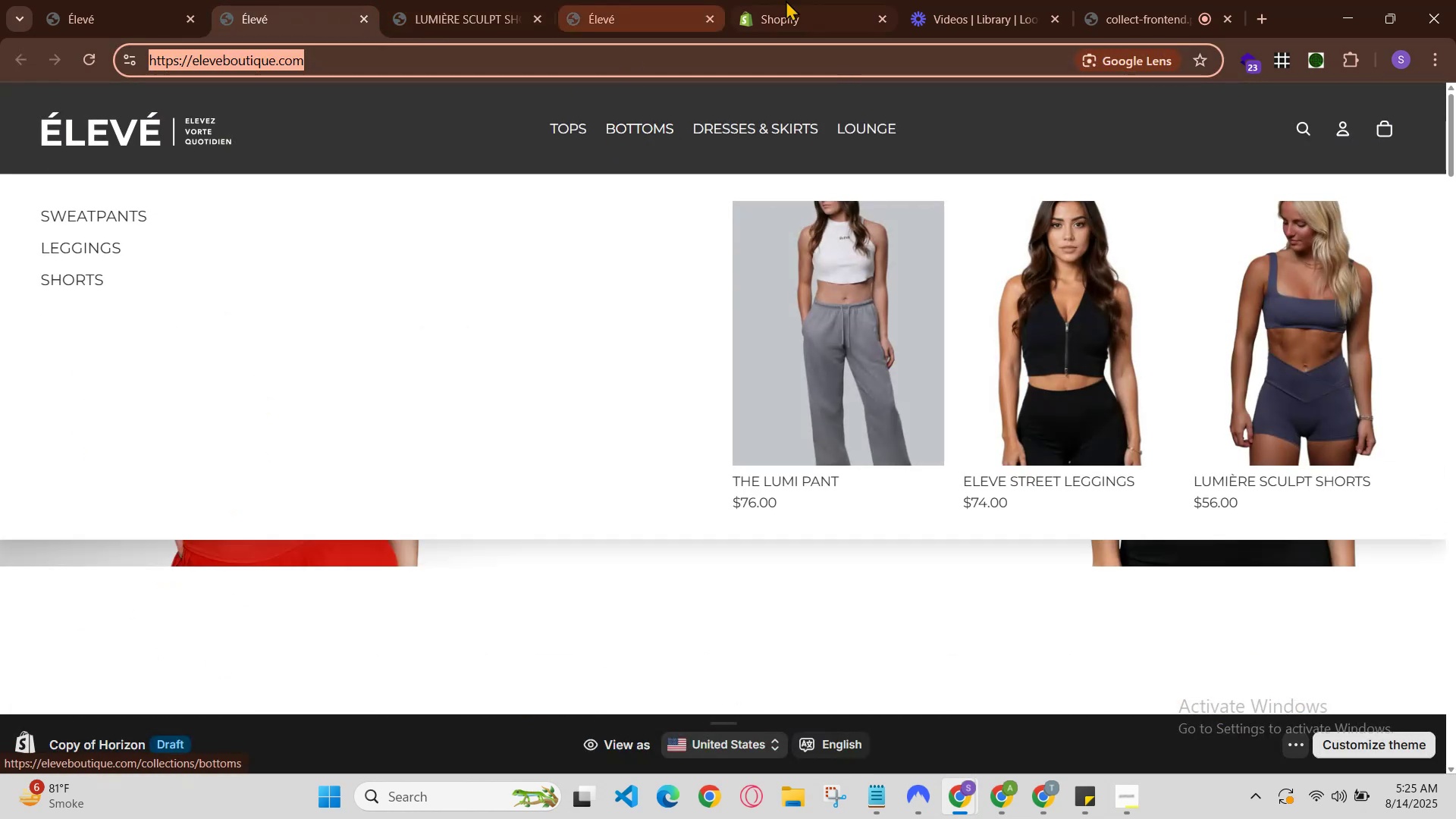 
left_click([815, 0])
 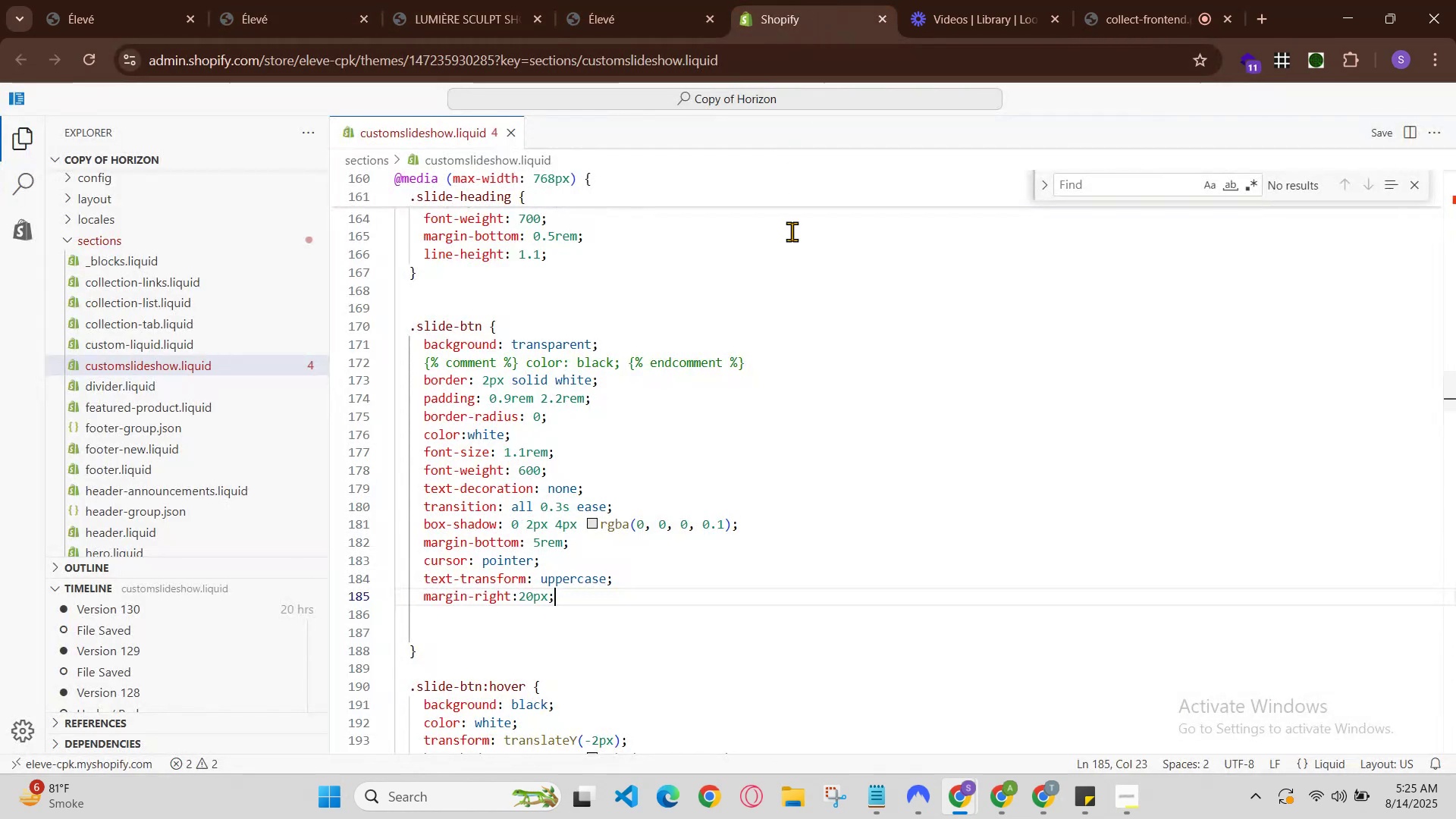 
scroll: coordinate [962, 524], scroll_direction: down, amount: 13.0
 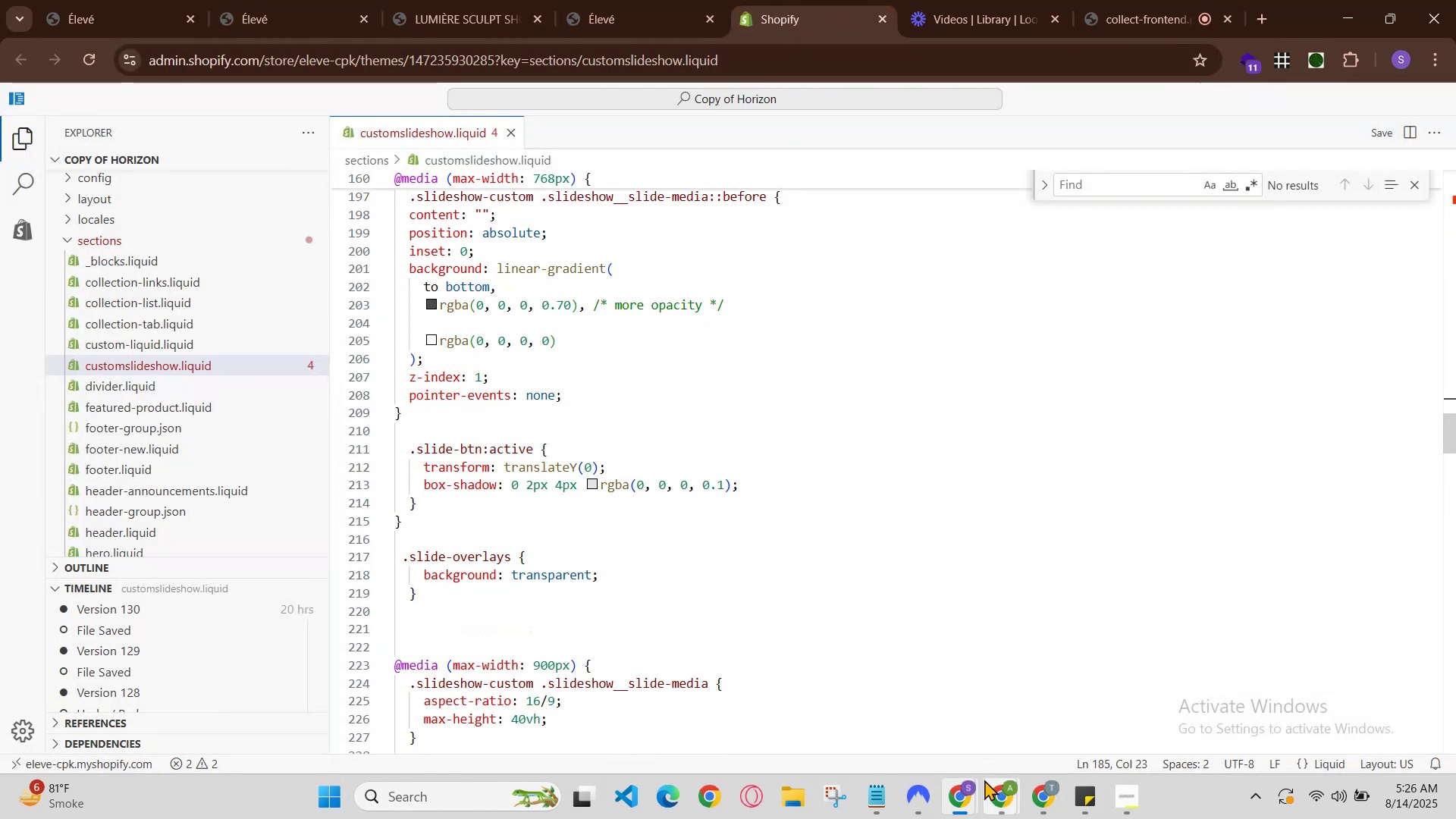 
left_click([965, 791])
 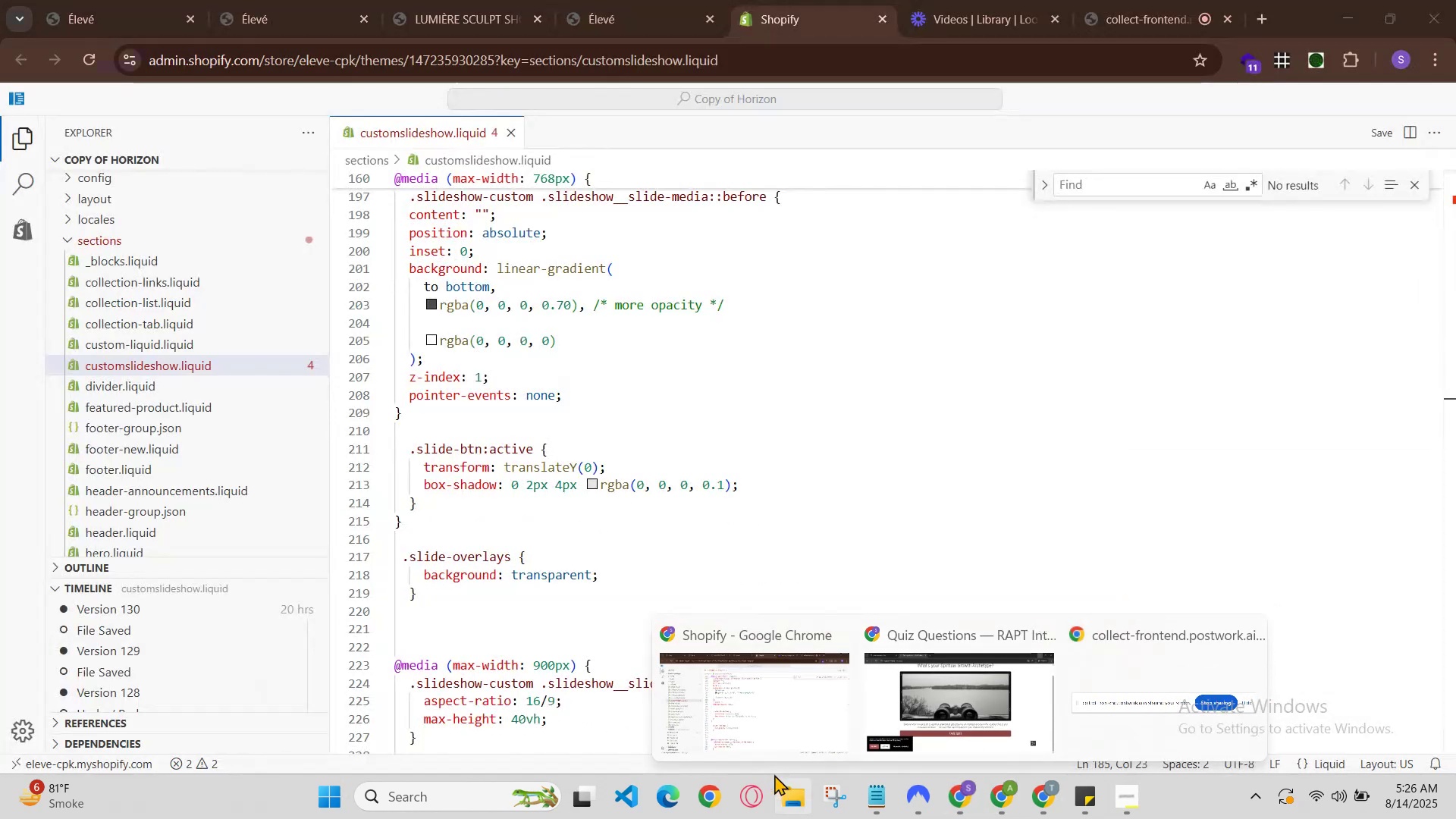 
left_click([766, 745])
 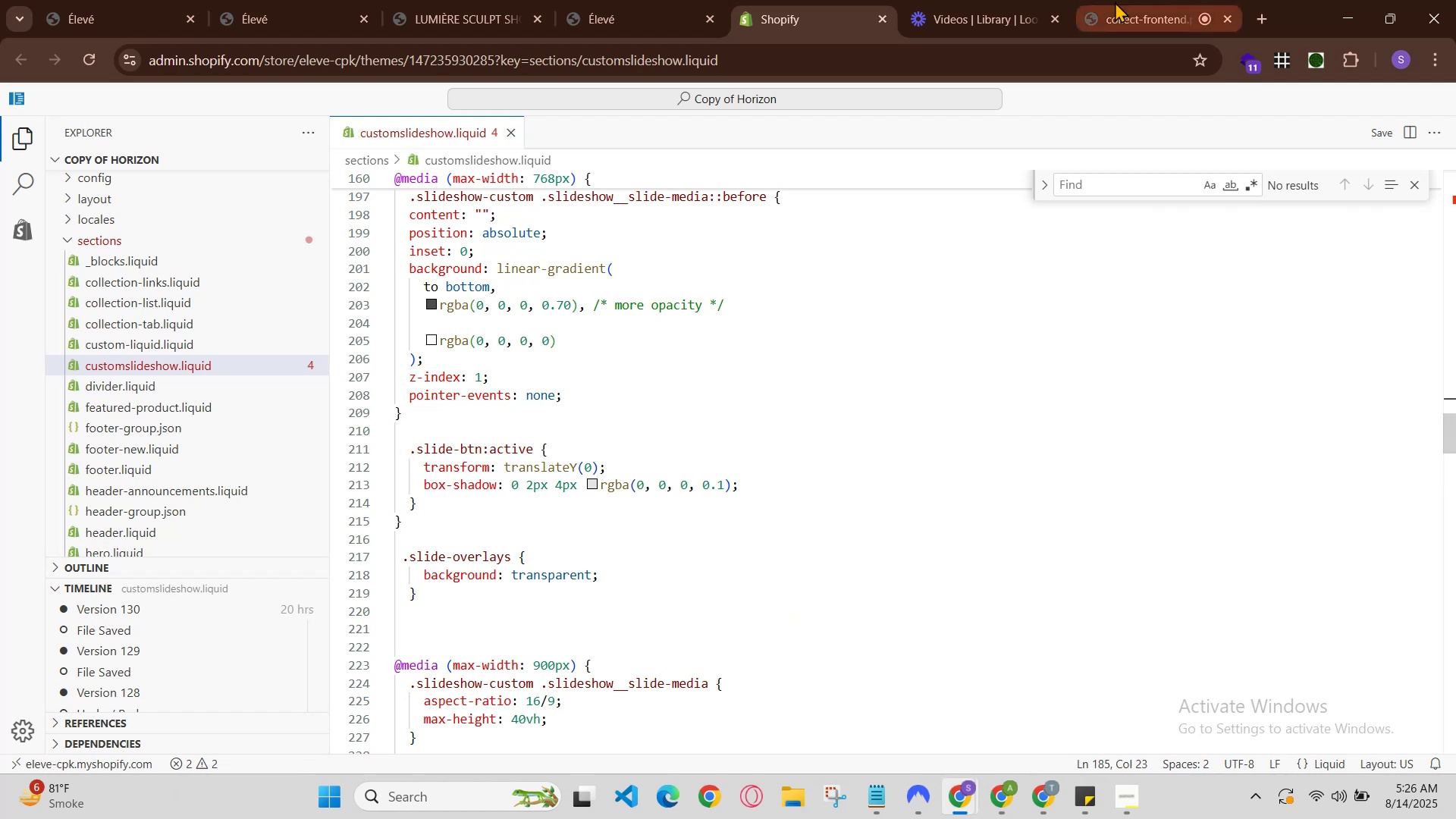 
left_click([1117, 0])
 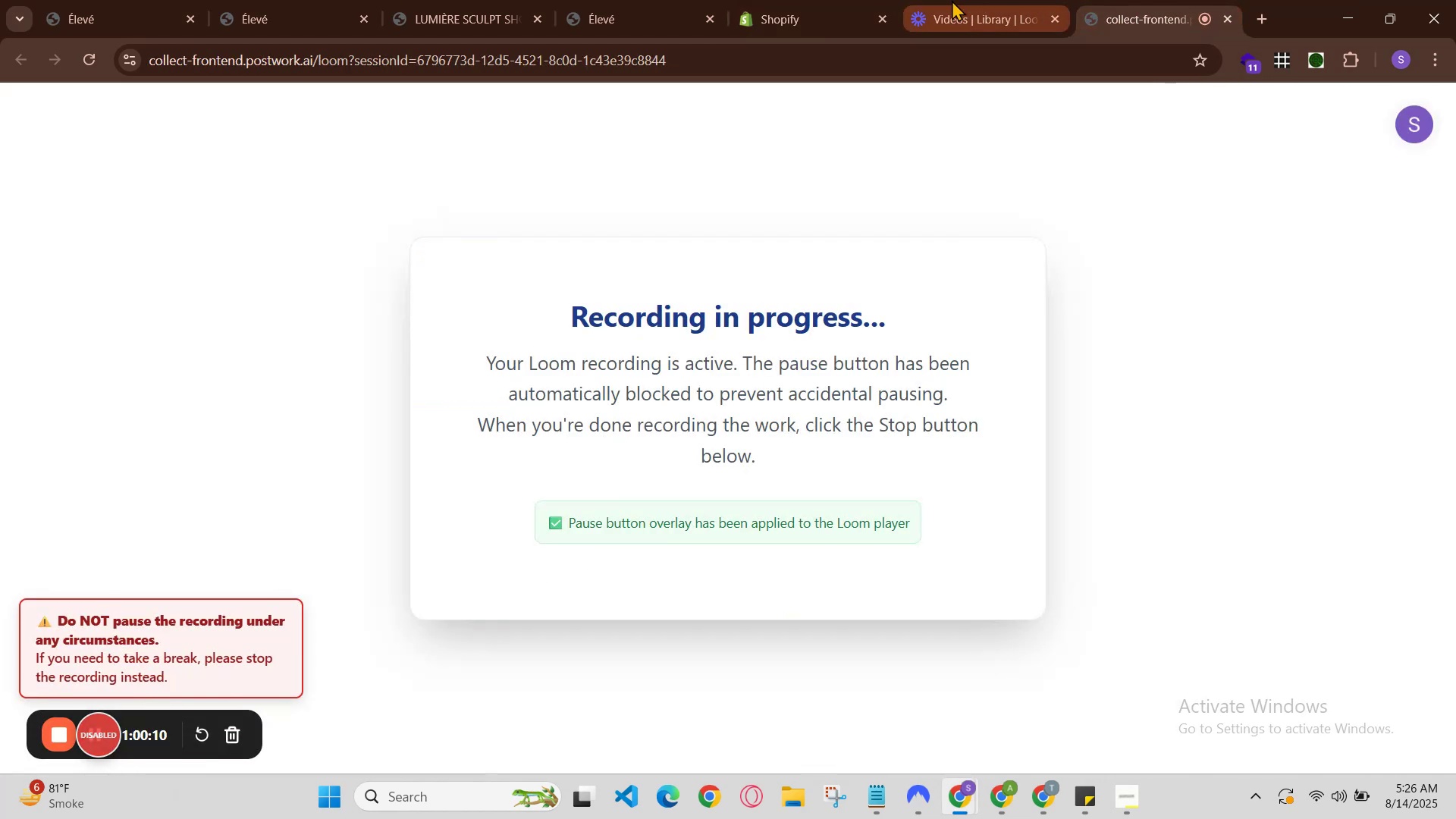 